 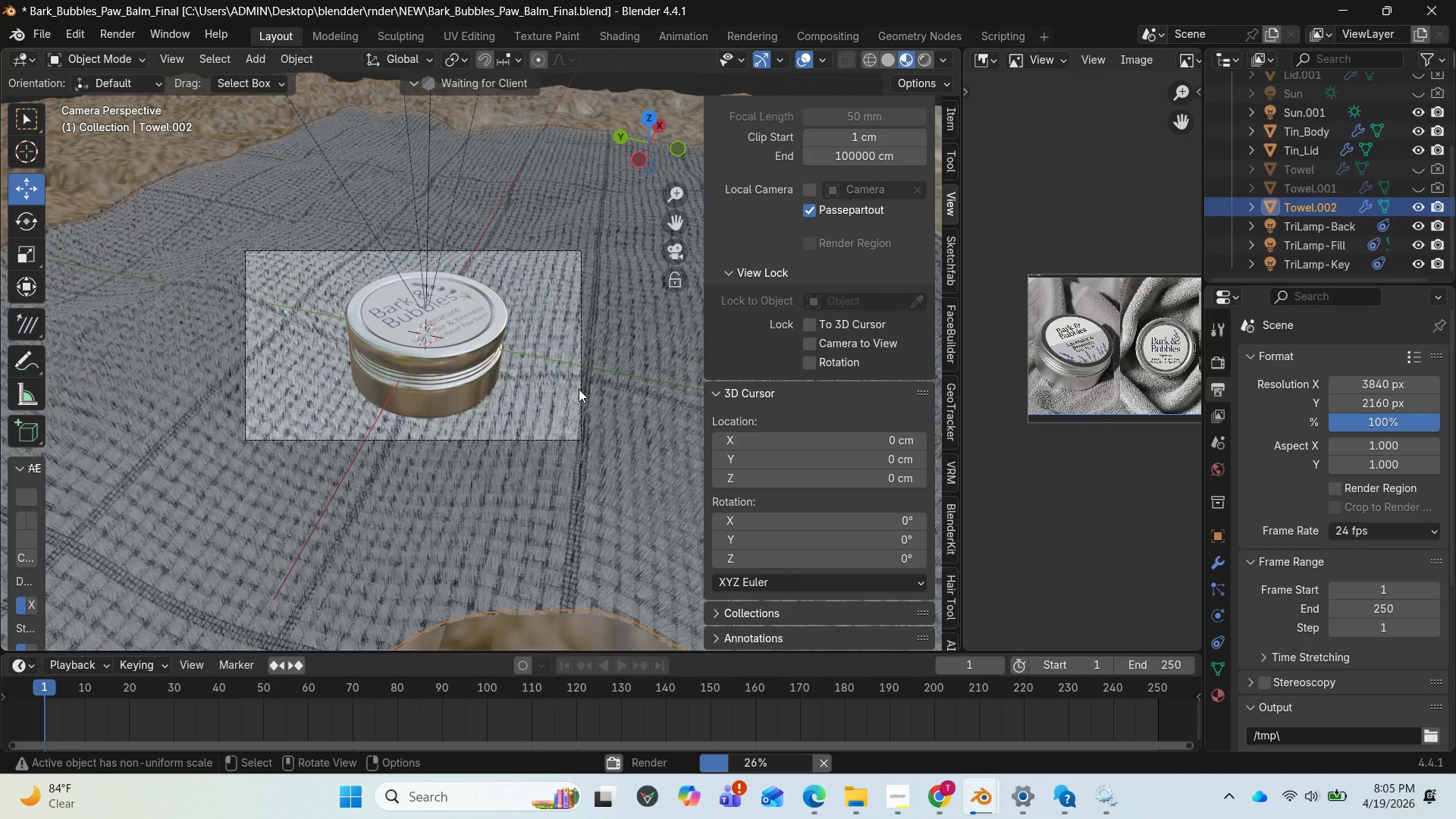 
scroll: coordinate [1371, 200], scroll_direction: up, amount: 3.0
 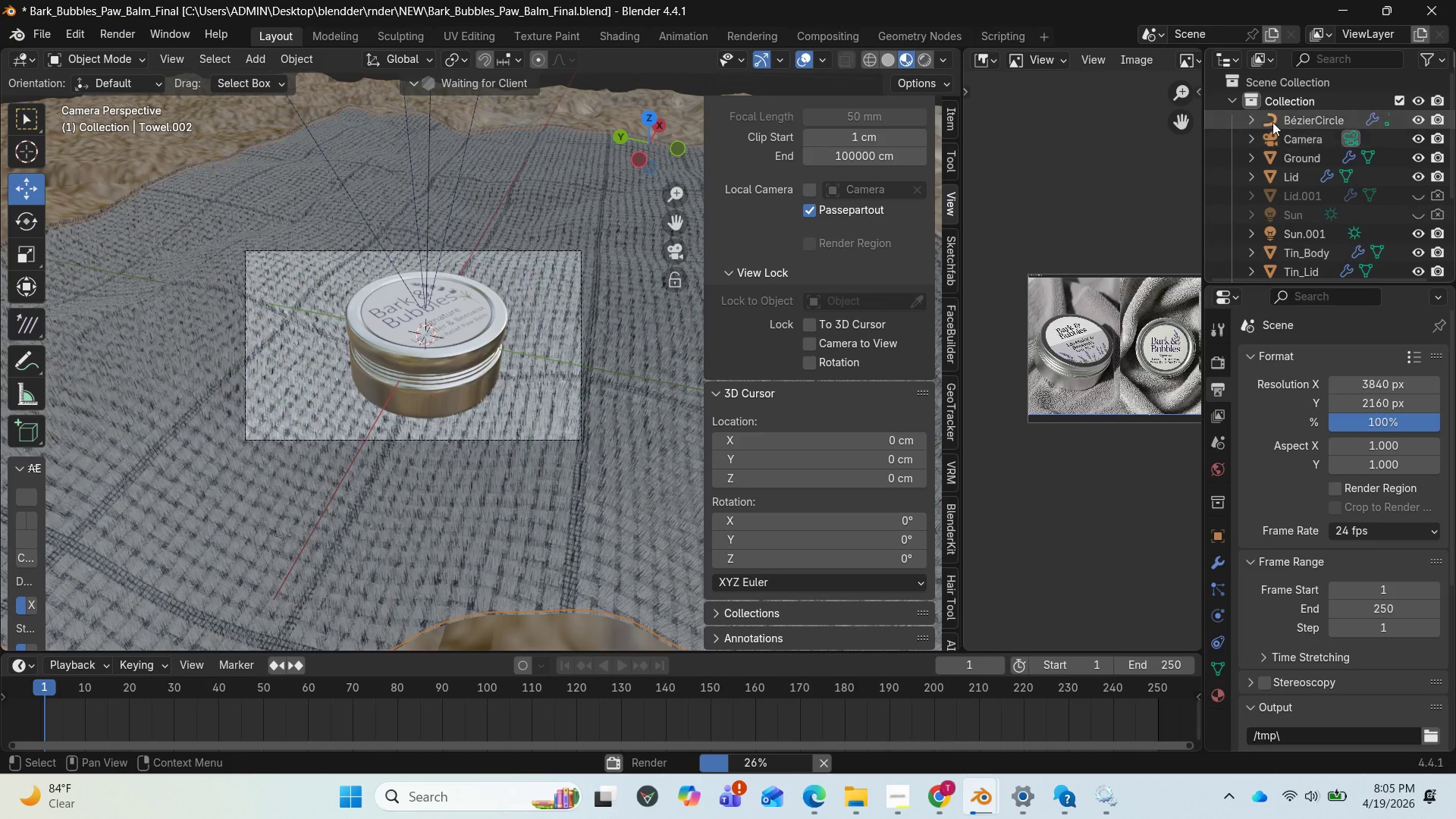 
left_click([1254, 118])
 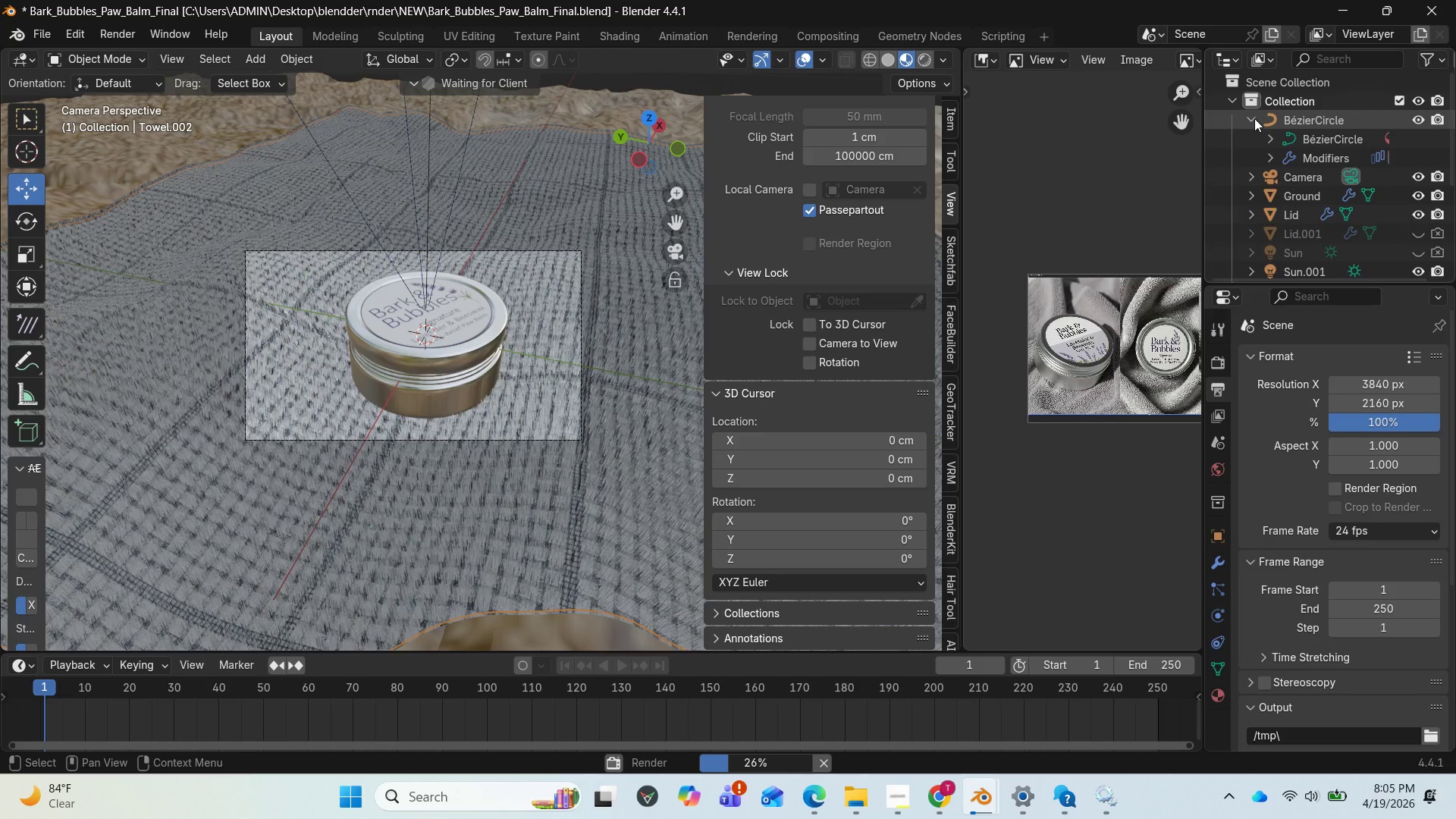 
left_click([1254, 118])
 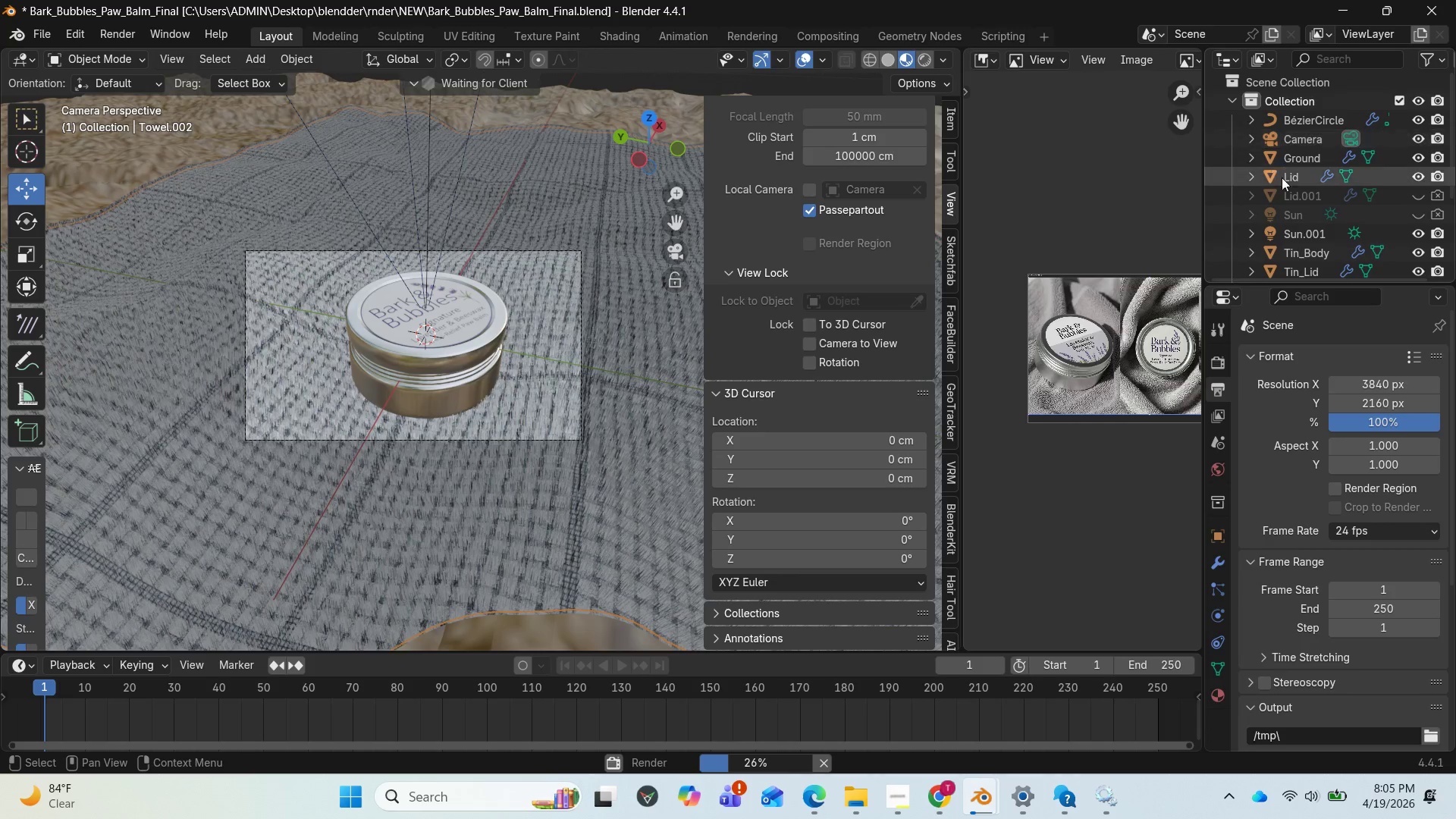 
scroll: coordinate [1289, 185], scroll_direction: down, amount: 2.0
 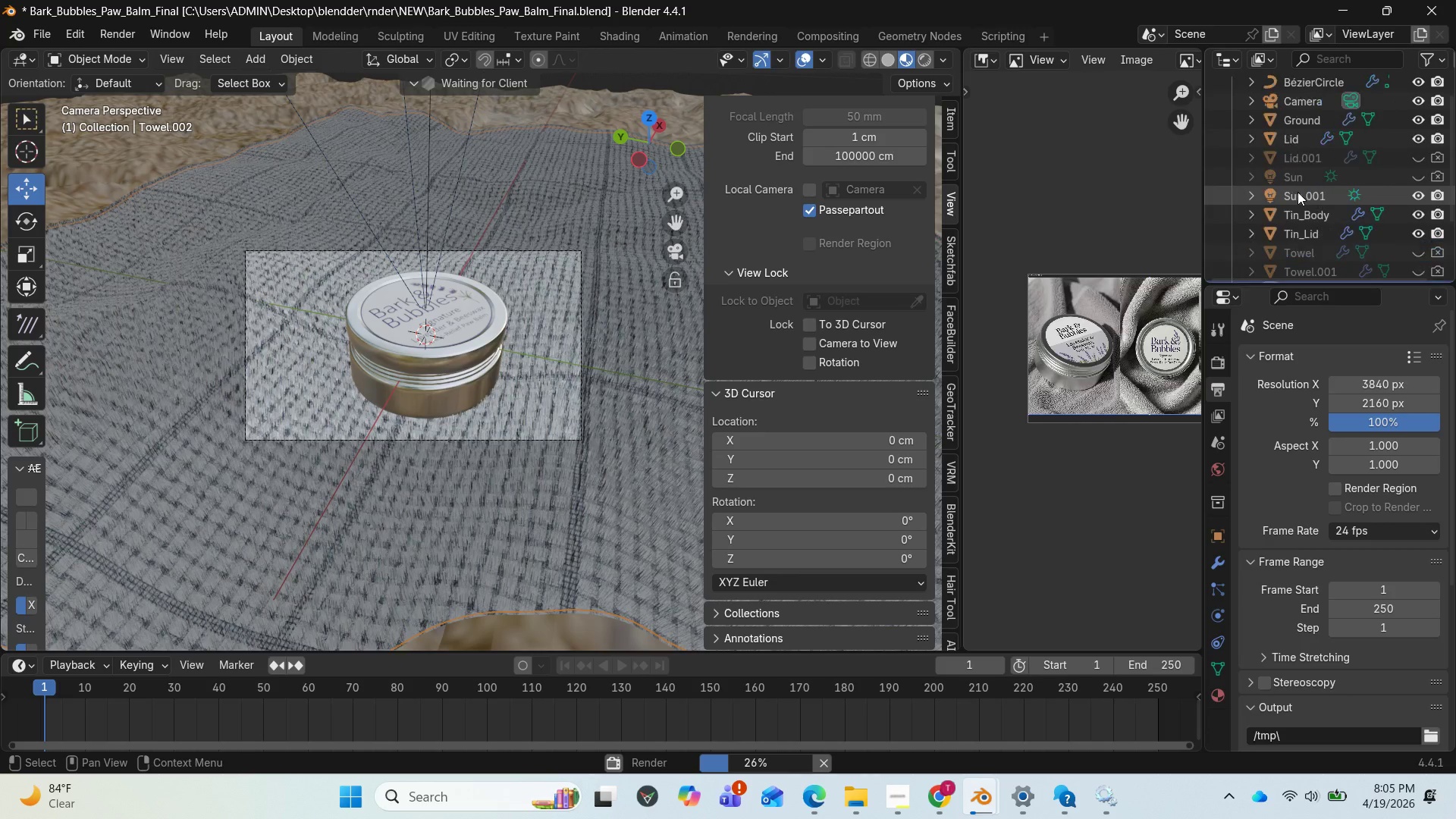 
scroll: coordinate [1326, 150], scroll_direction: up, amount: 2.0
 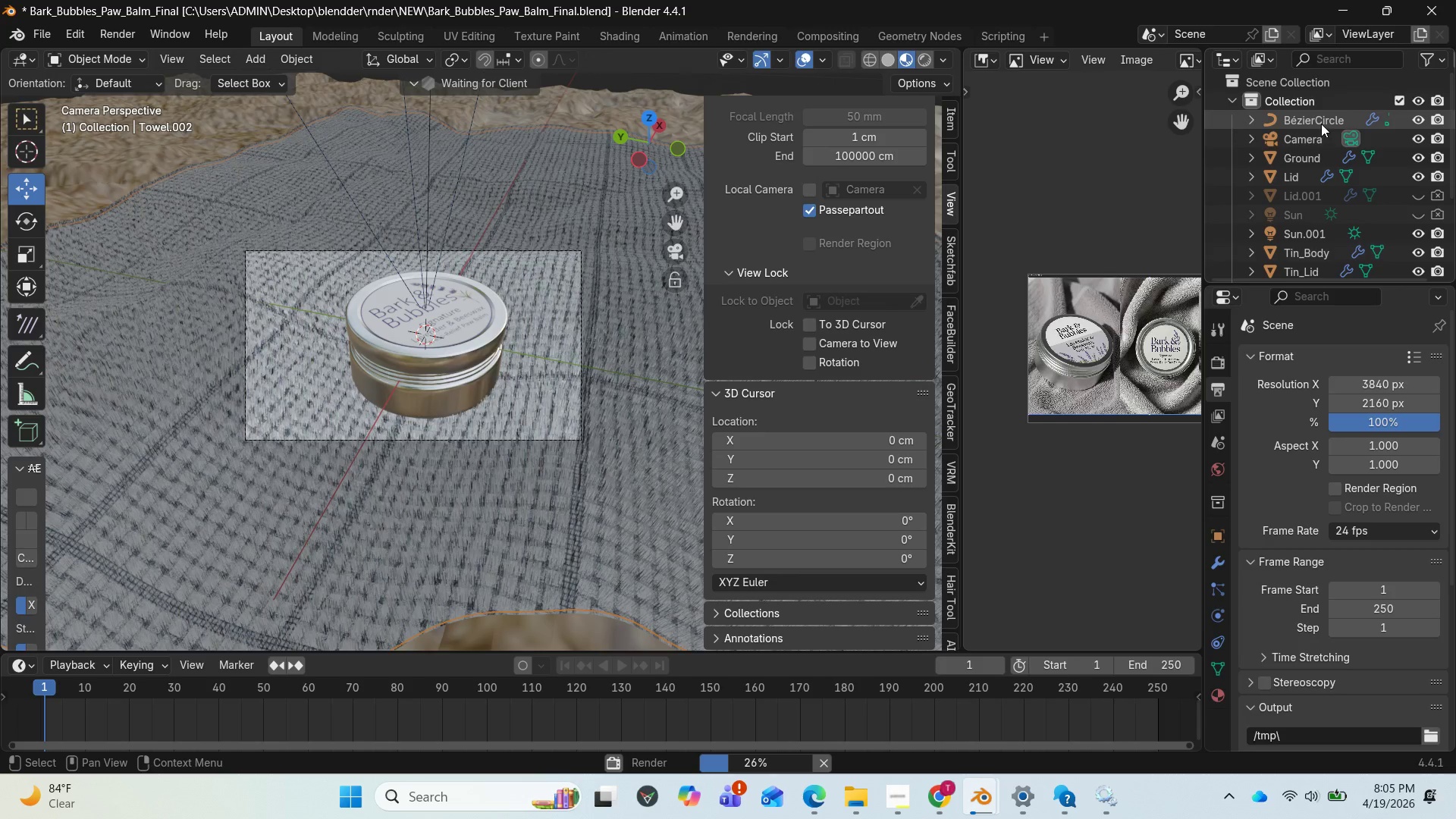 
left_click([1321, 124])
 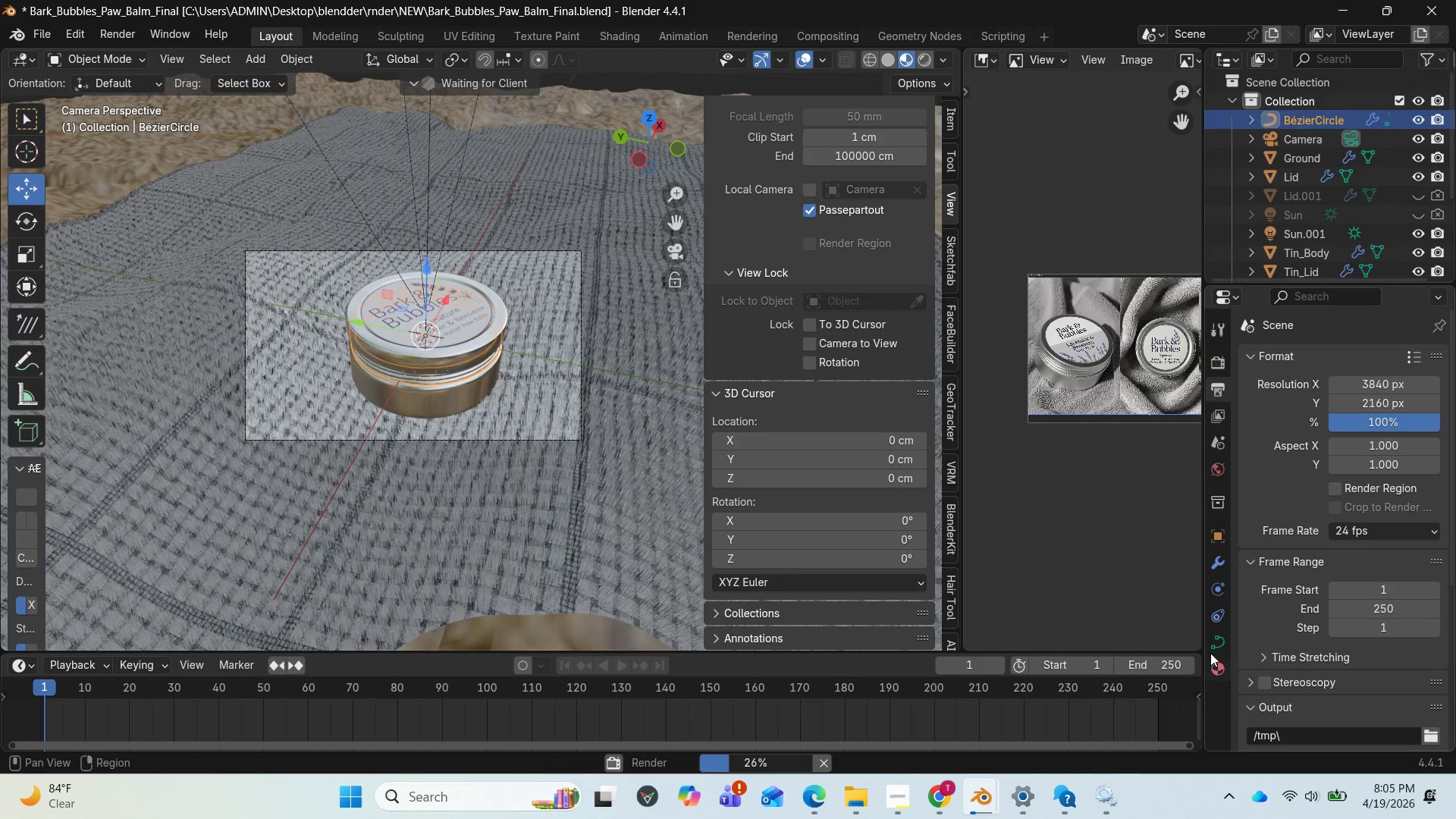 
left_click([1216, 645])
 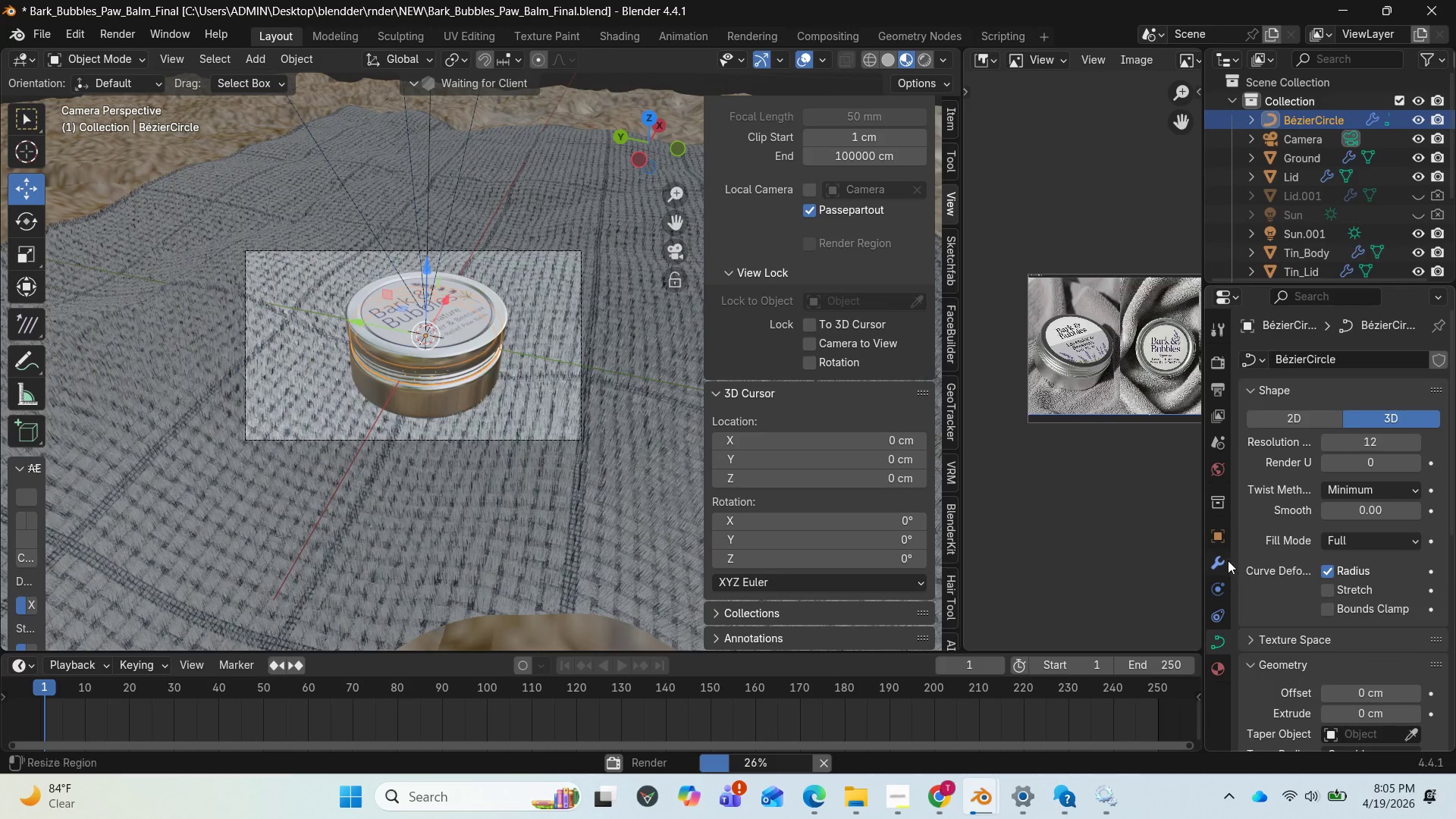 
left_click([1222, 562])
 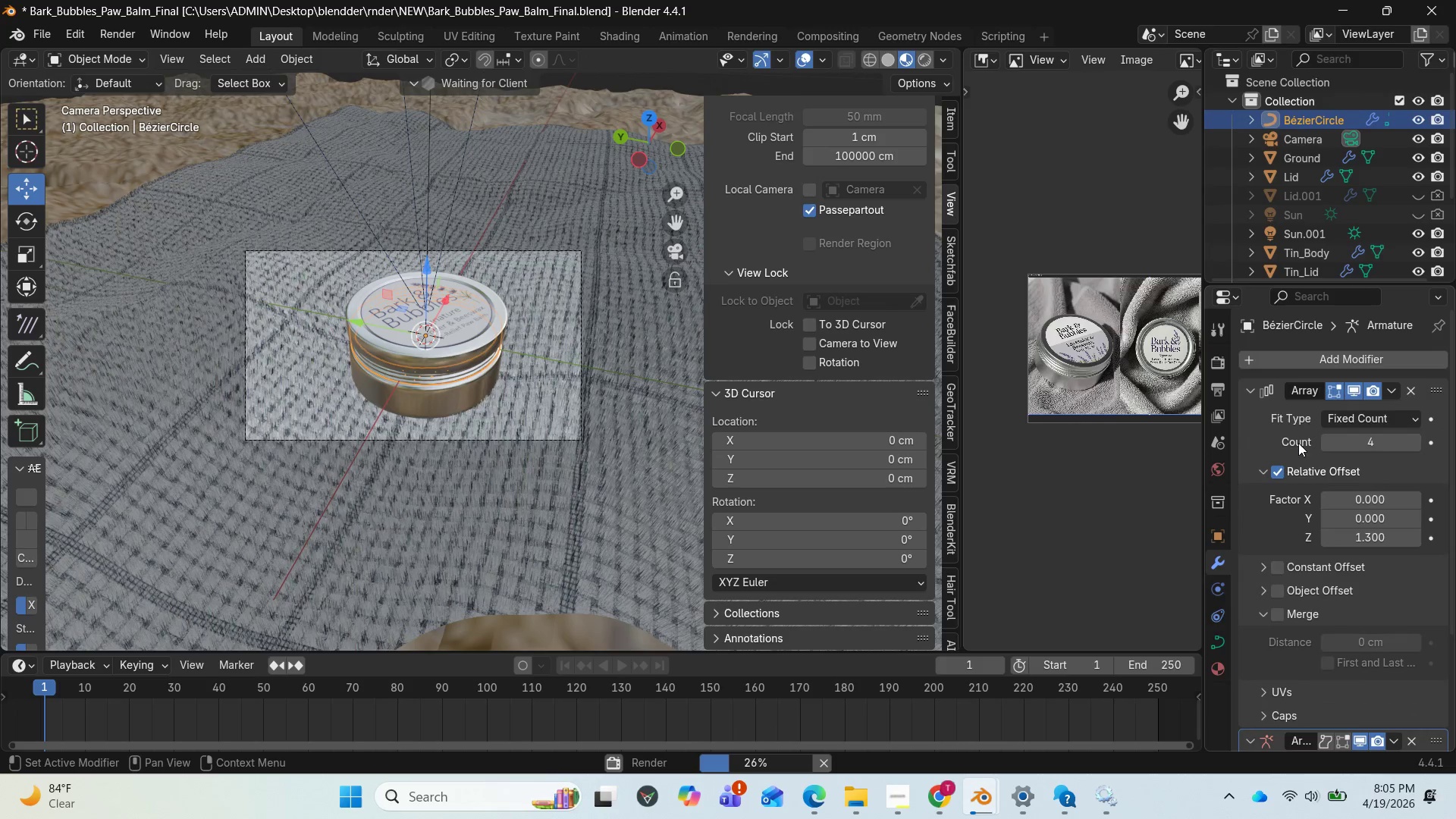 
scroll: coordinate [1292, 463], scroll_direction: up, amount: 3.0
 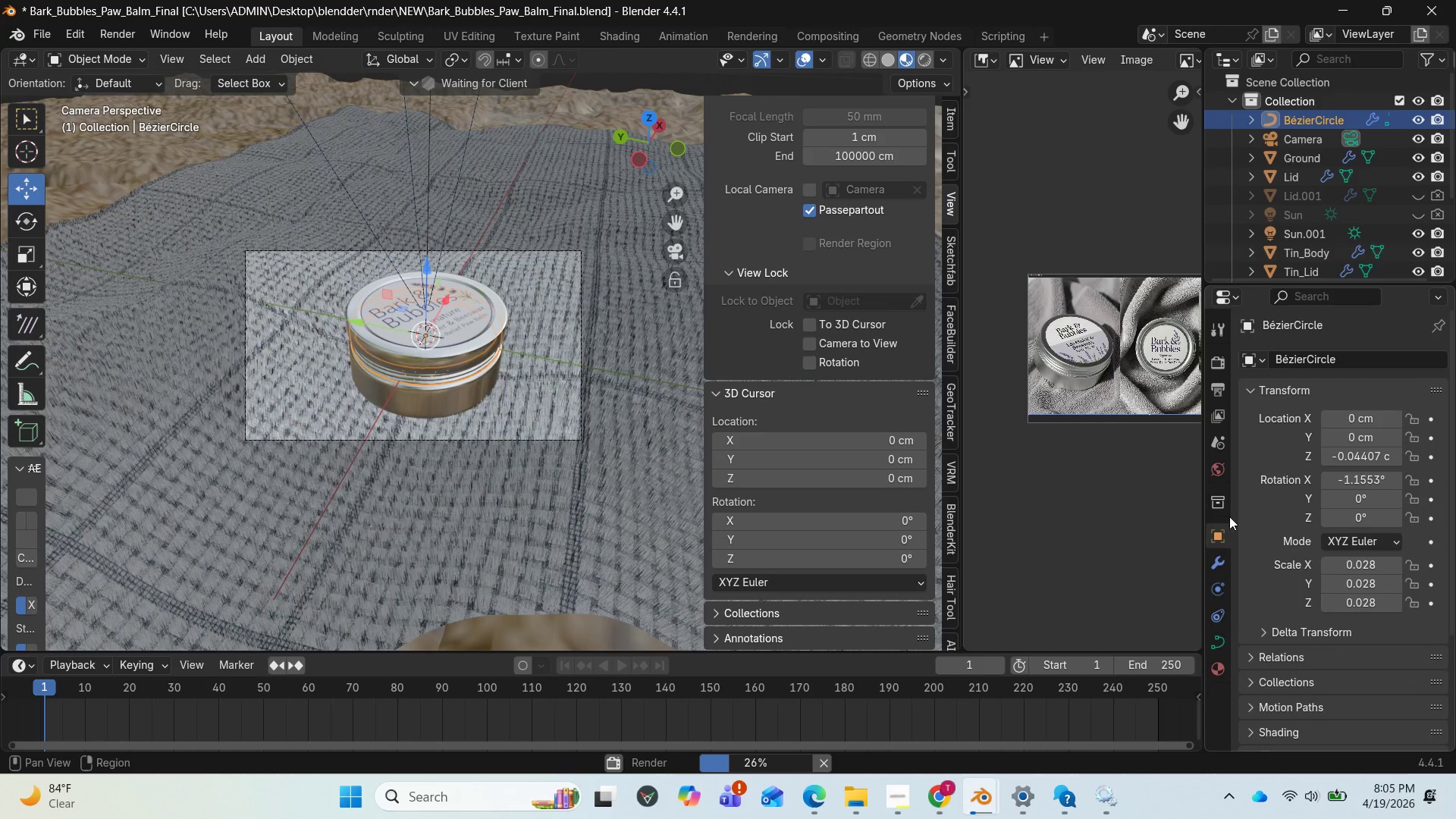 
left_click([1337, 355])
 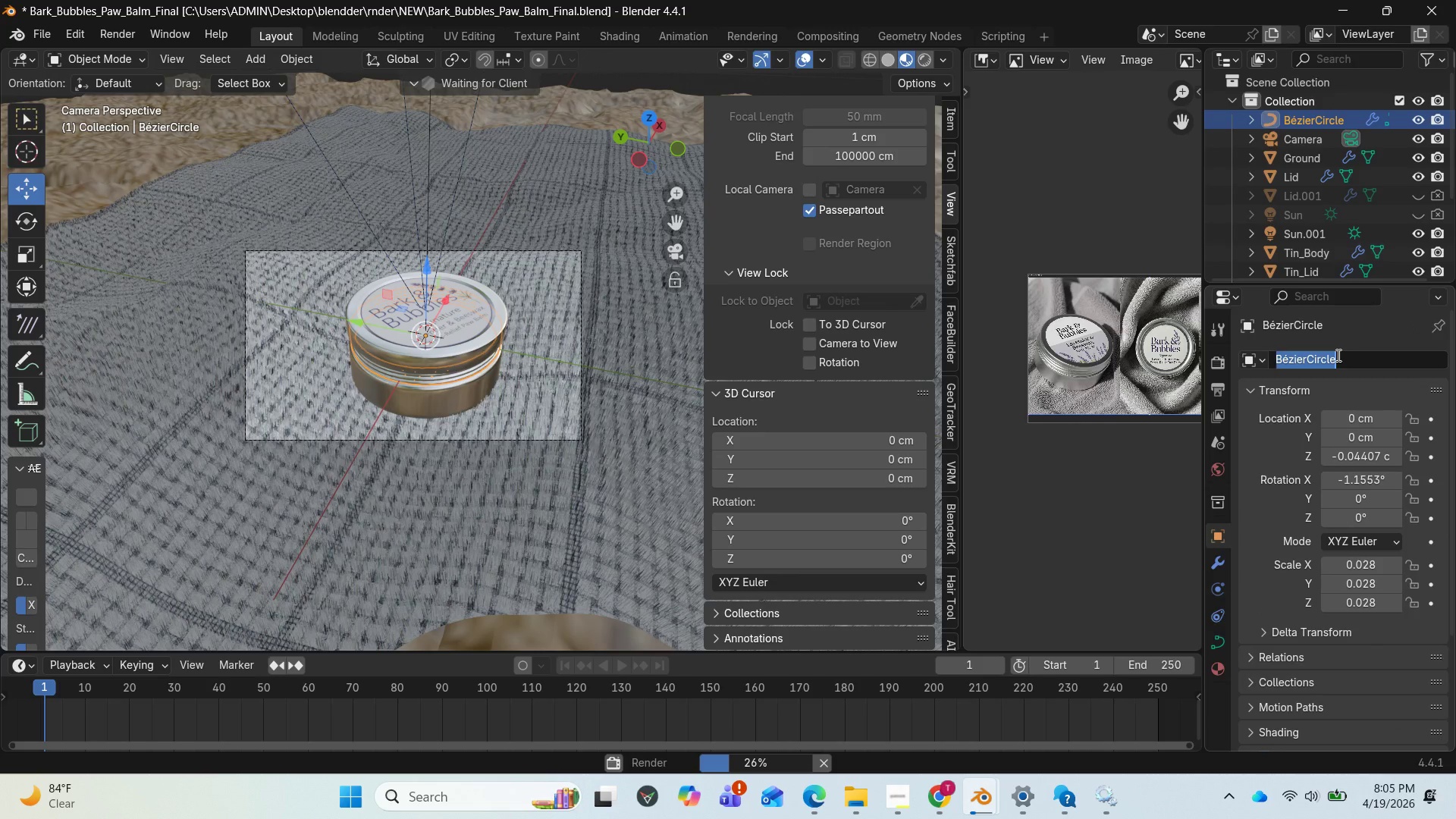 
type(screw)
 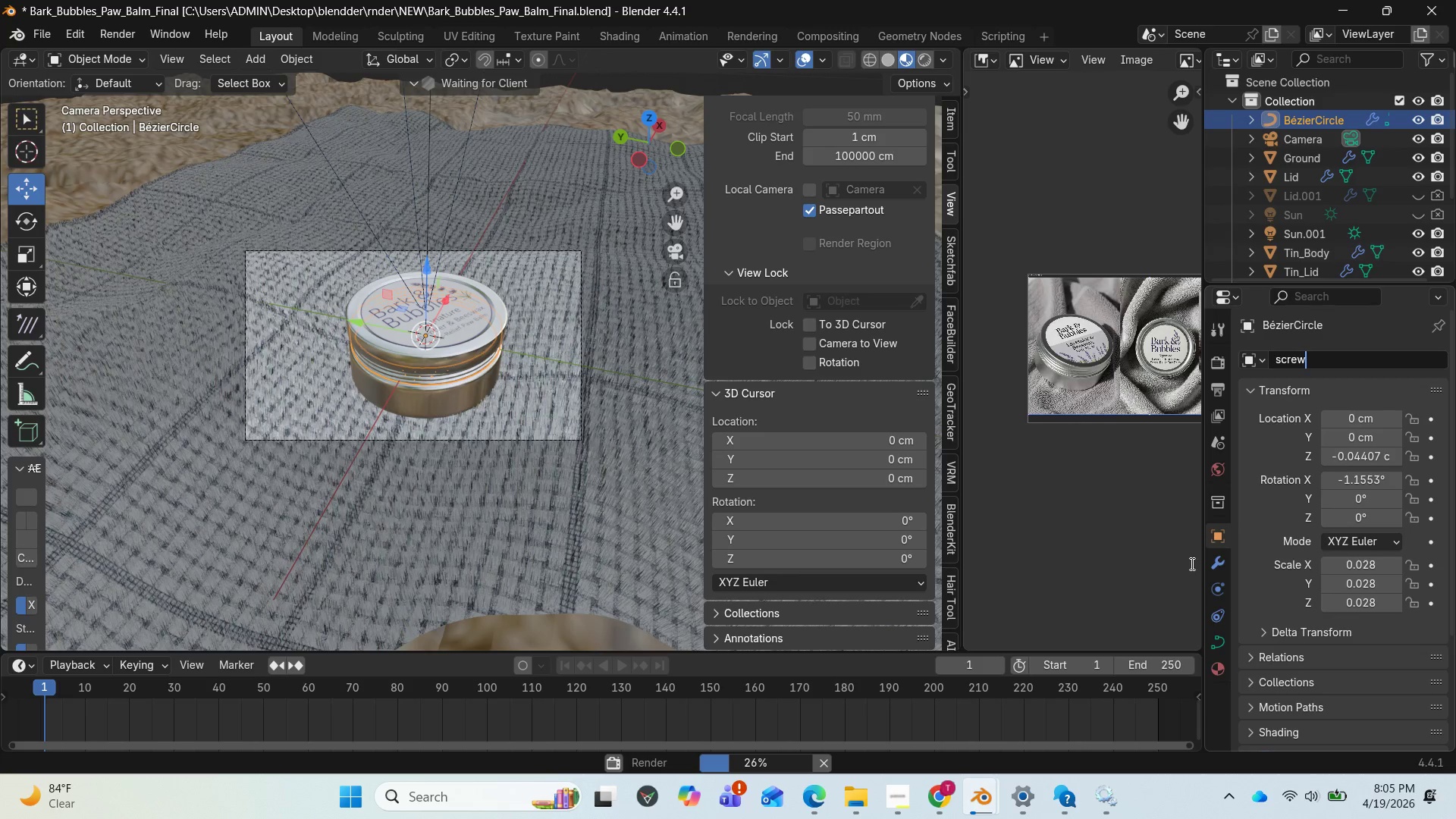 
mouse_move([1223, 557])
 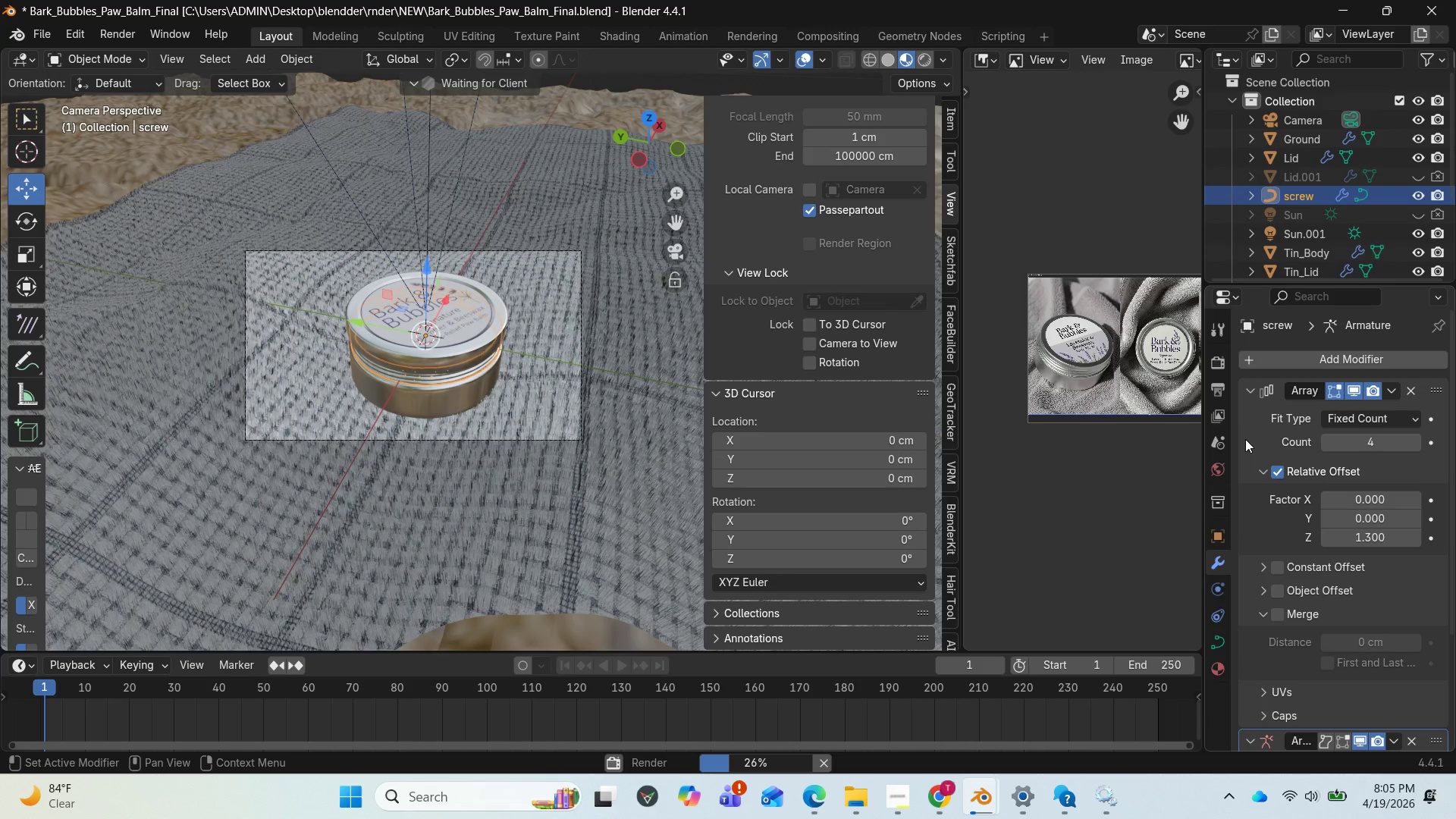 
scroll: coordinate [1261, 447], scroll_direction: down, amount: 3.0
 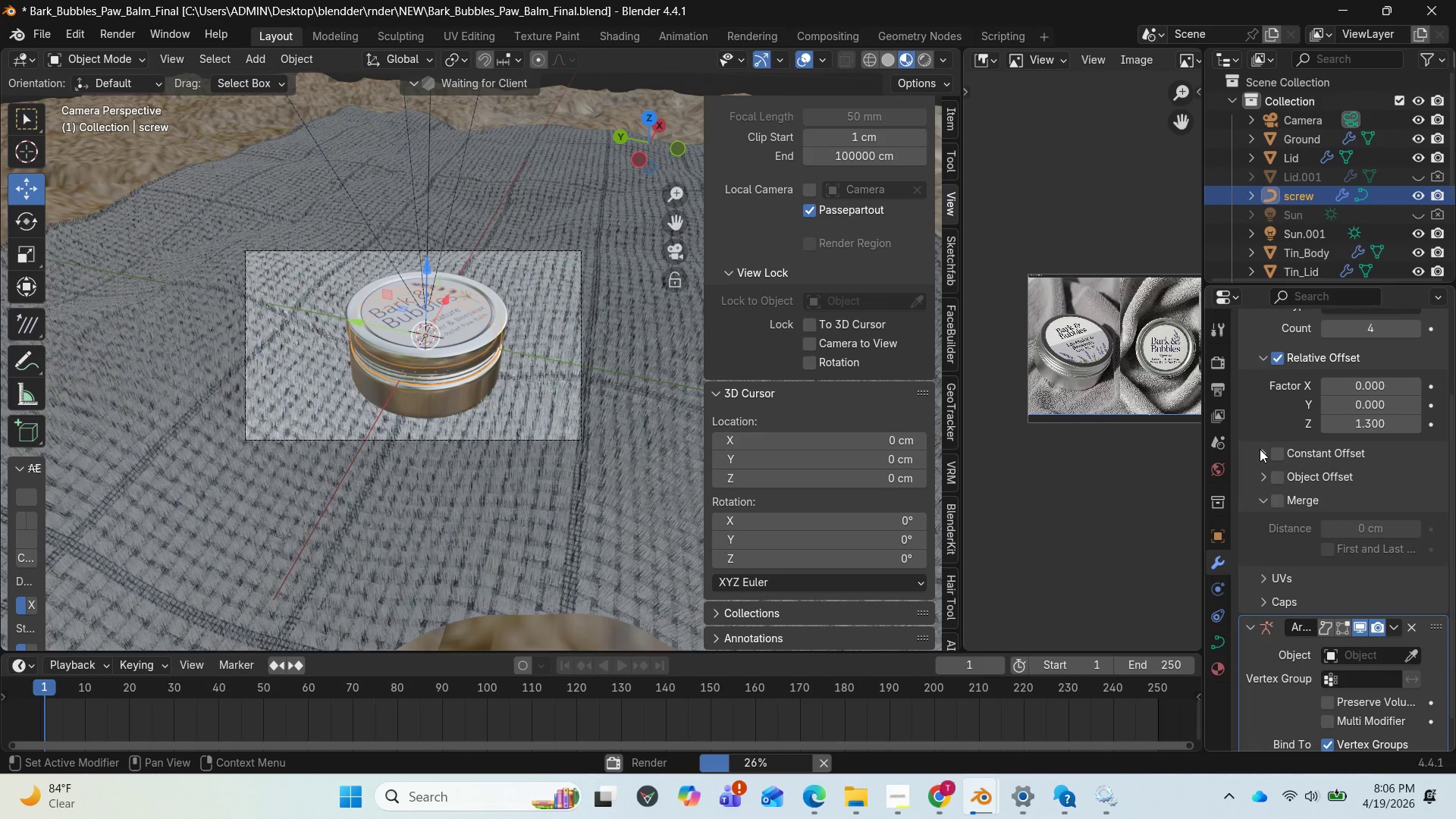 
scroll: coordinate [1264, 460], scroll_direction: up, amount: 4.0
 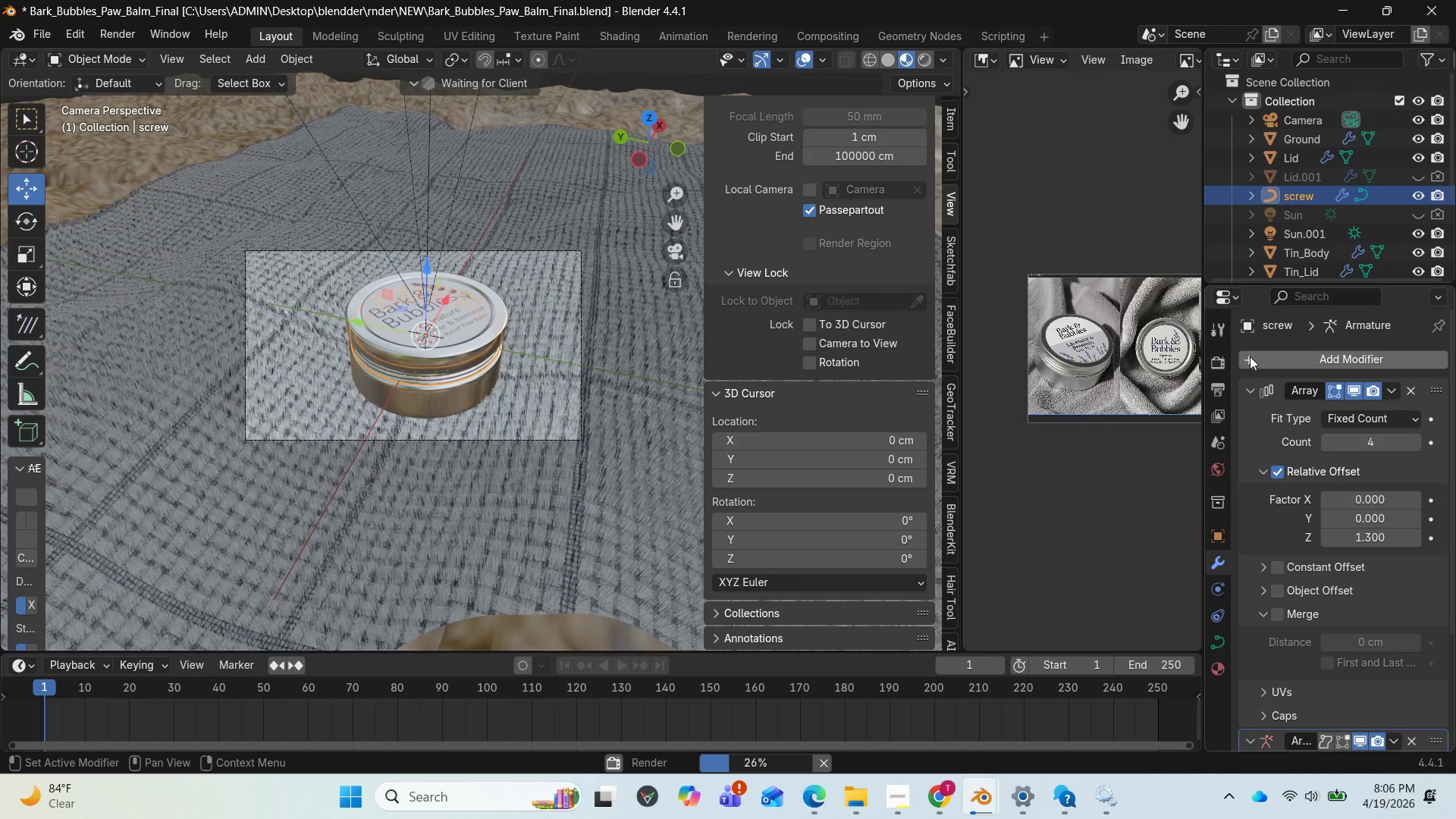 
left_click([1250, 356])
 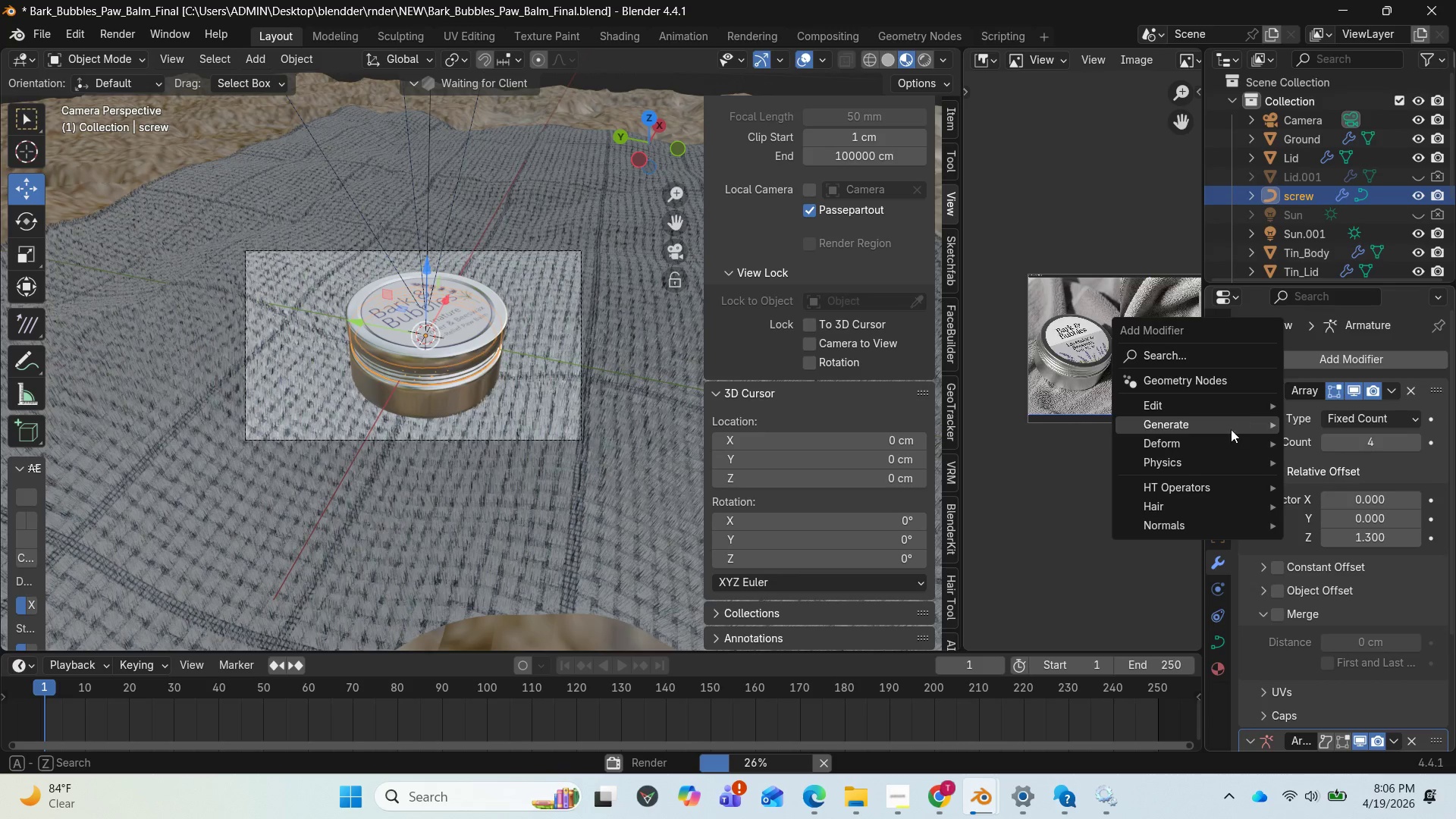 
mouse_move([1216, 456])
 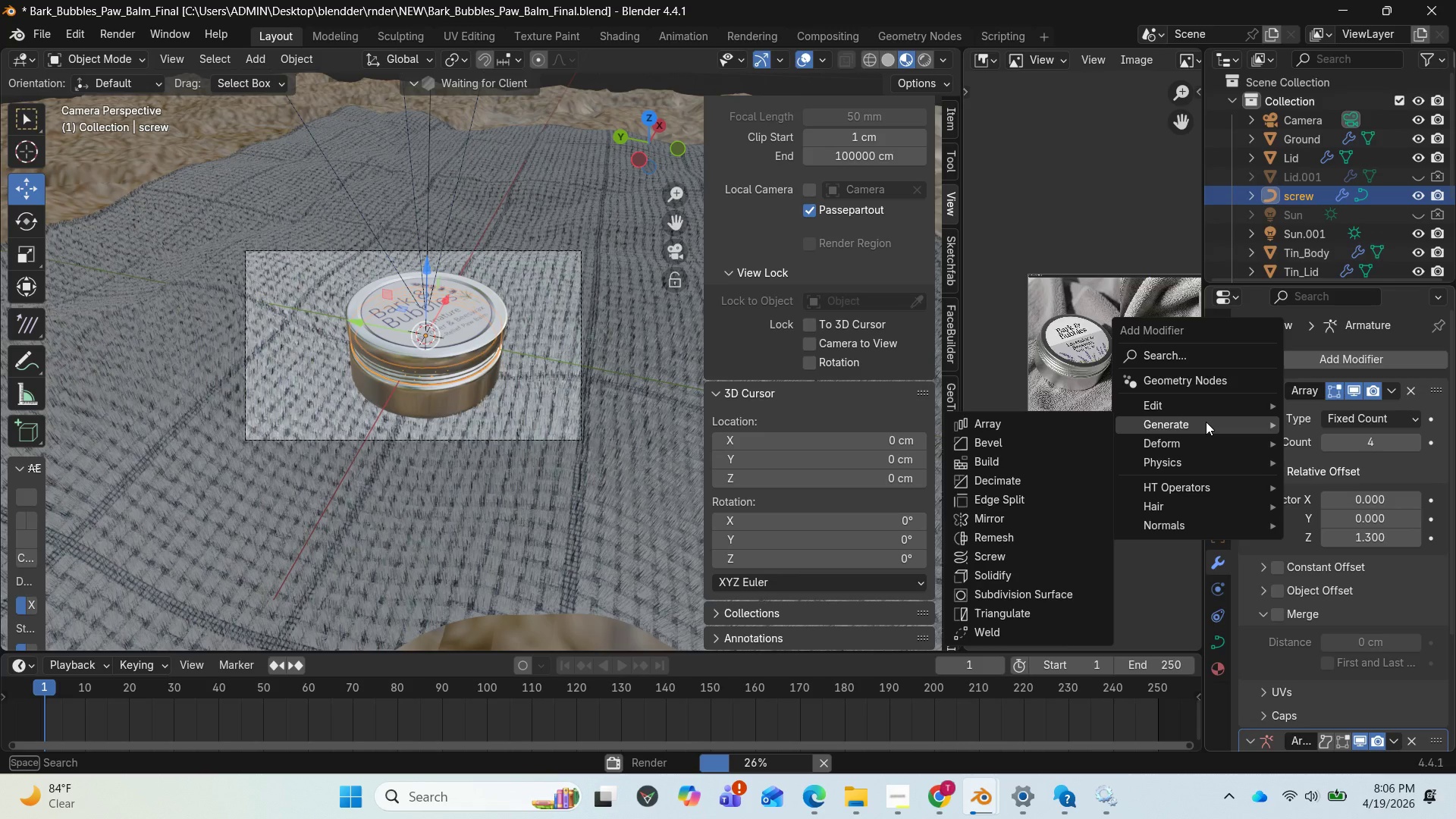 
wait(13.59)
 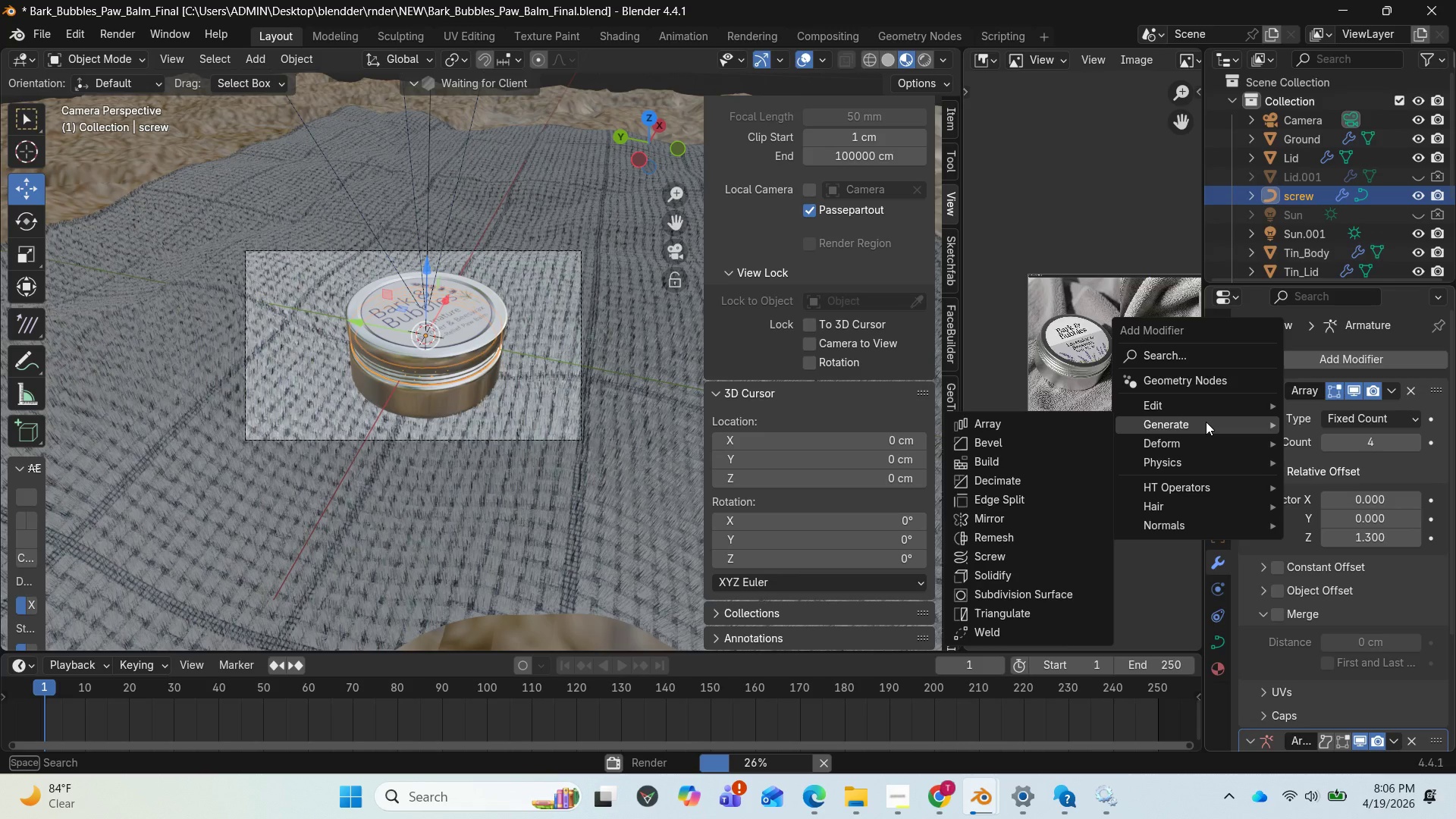 
scroll: coordinate [1316, 592], scroll_direction: down, amount: 5.0
 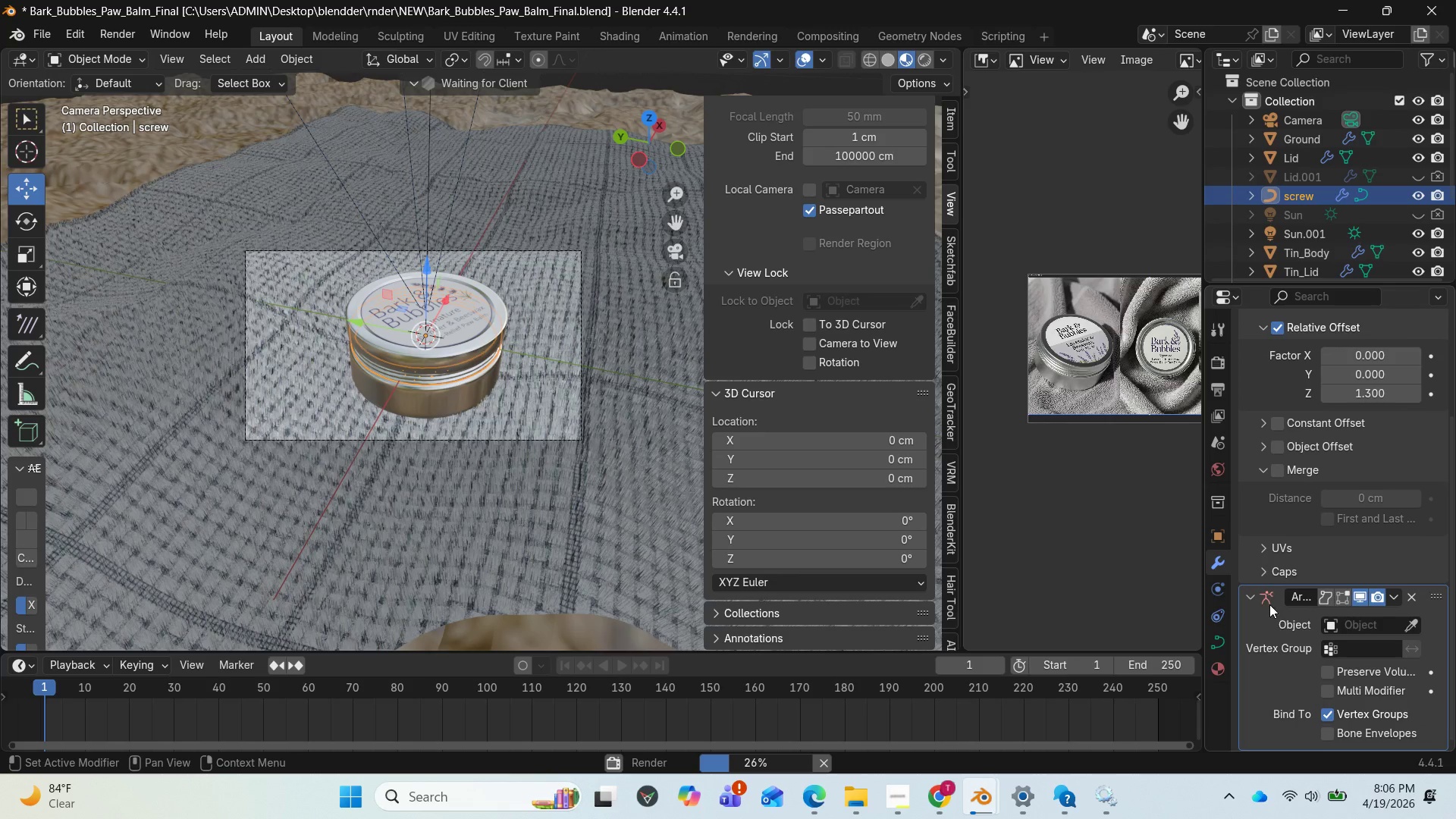 
scroll: coordinate [1320, 547], scroll_direction: up, amount: 1.0
 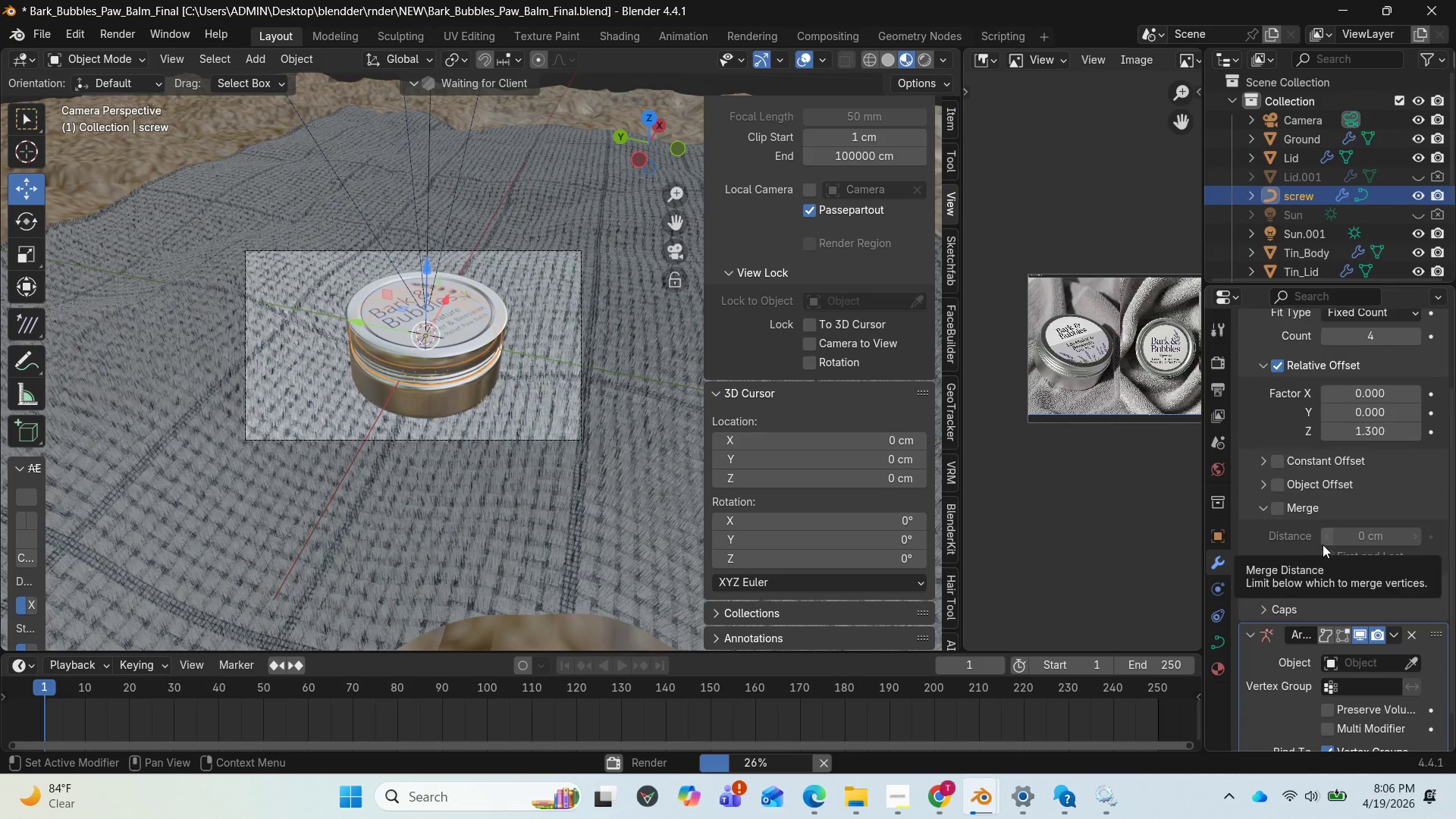 
scroll: coordinate [1413, 598], scroll_direction: down, amount: 5.0
 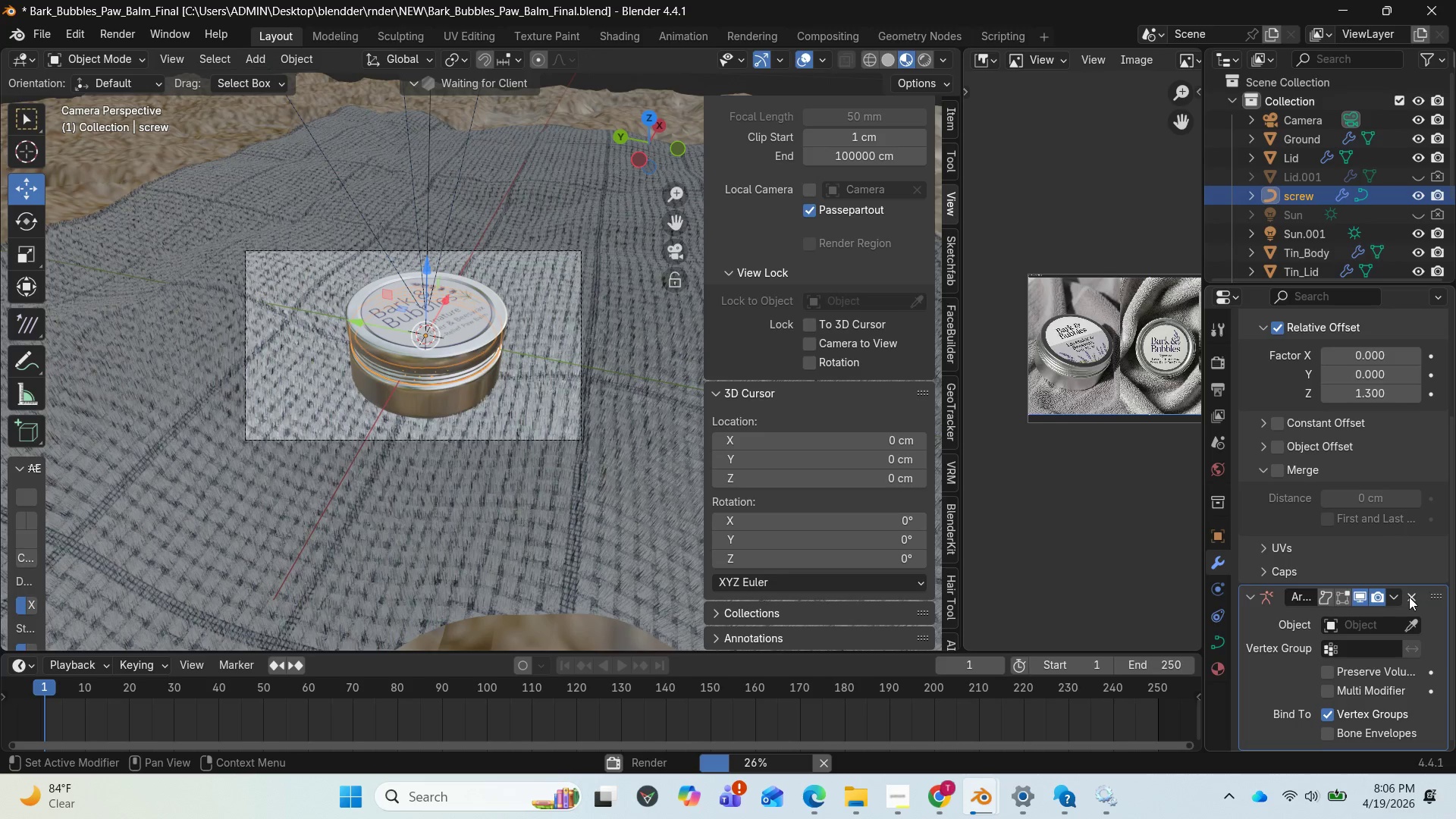 
mouse_move([1386, 612])
 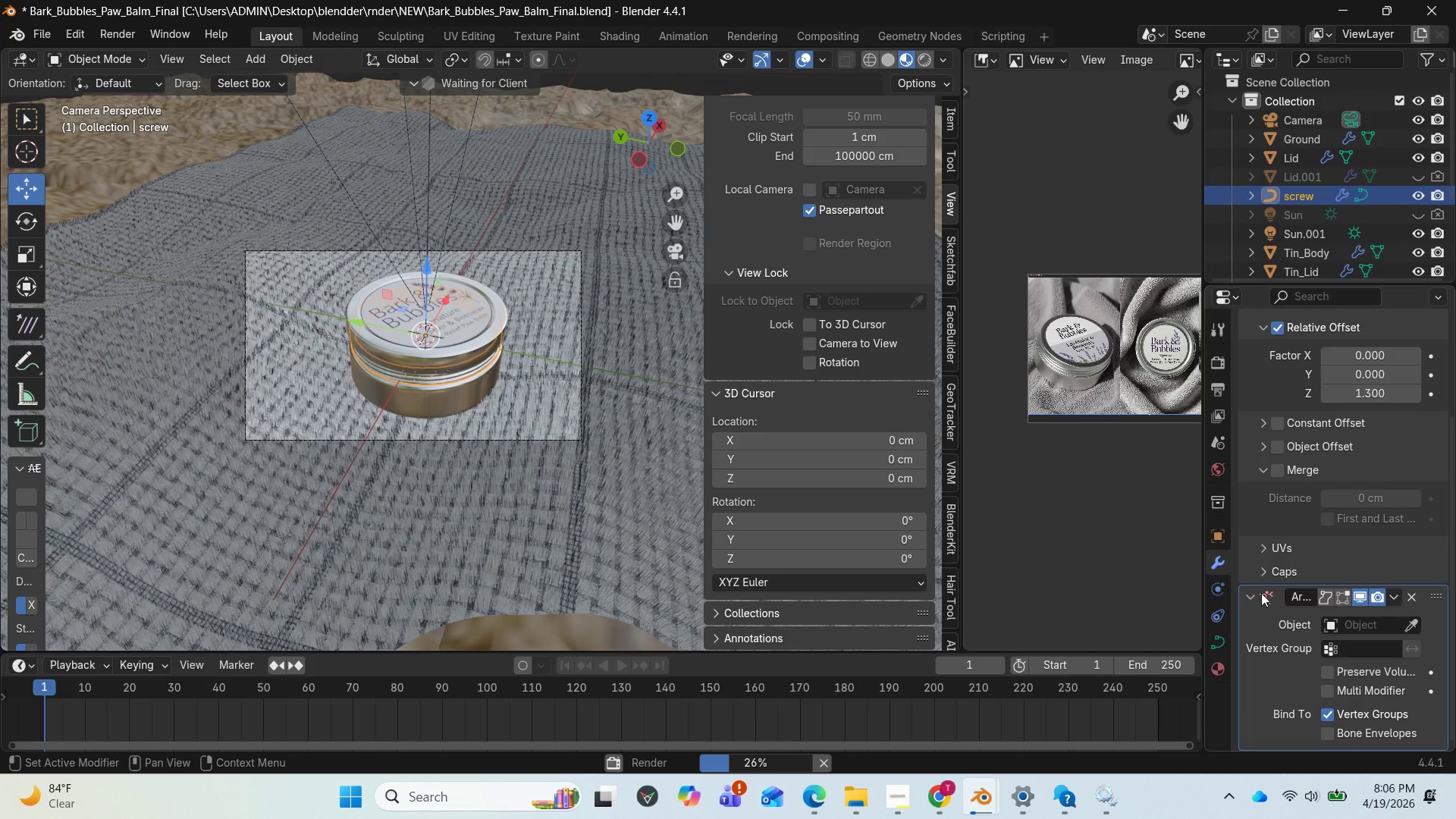 
left_click([1256, 594])
 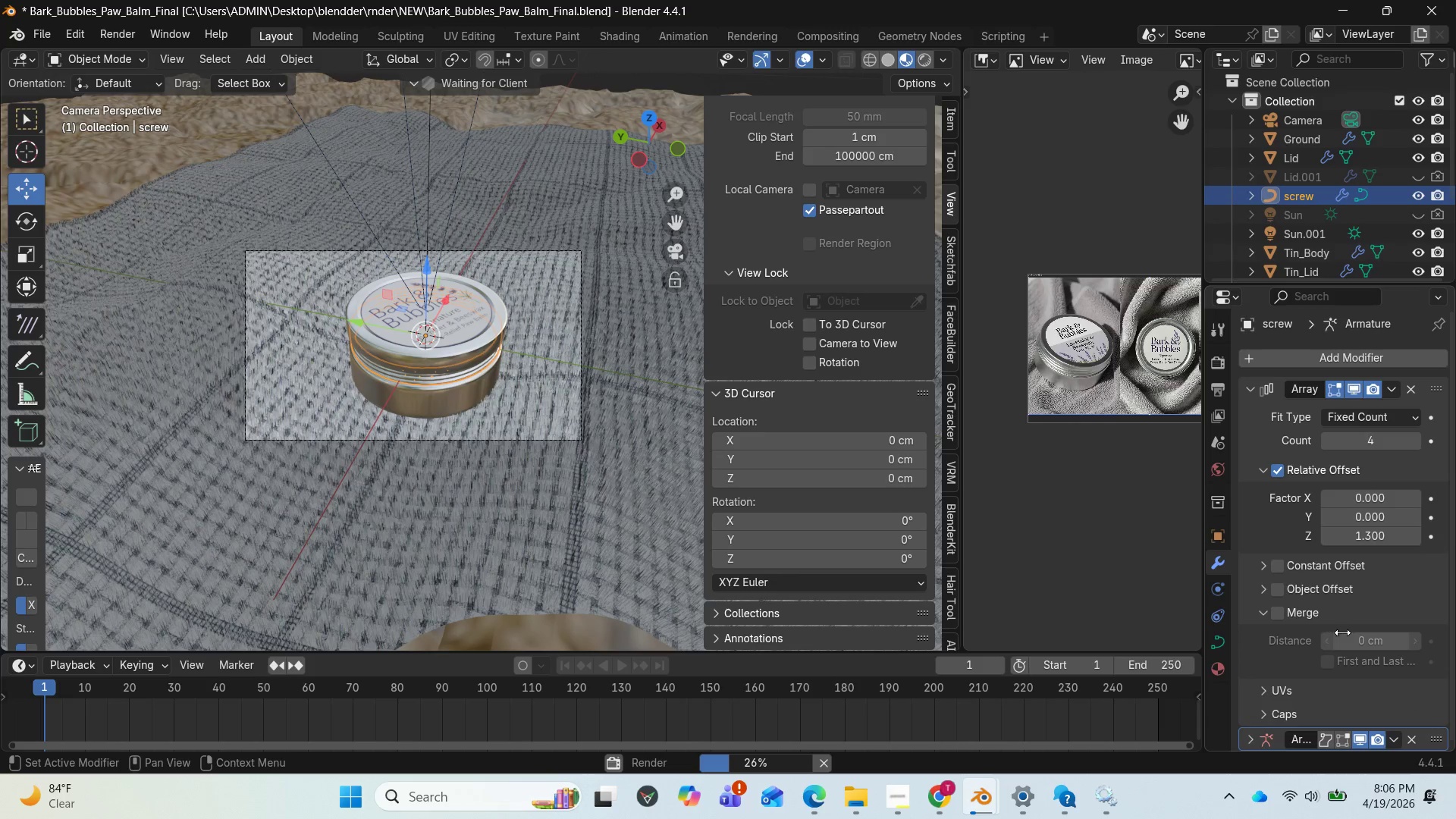 
mouse_move([1360, 647])
 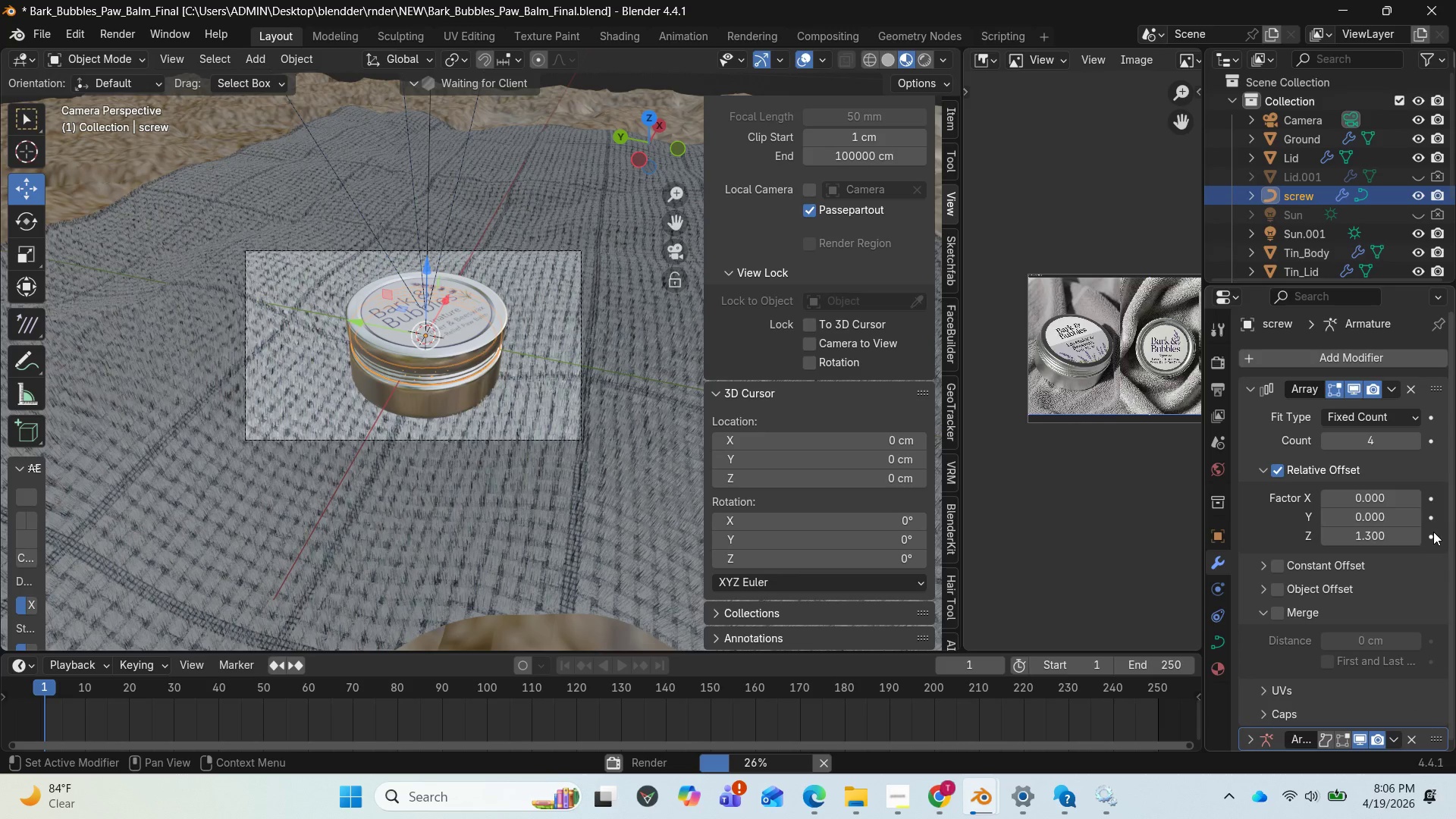 
scroll: coordinate [1429, 535], scroll_direction: down, amount: 2.0
 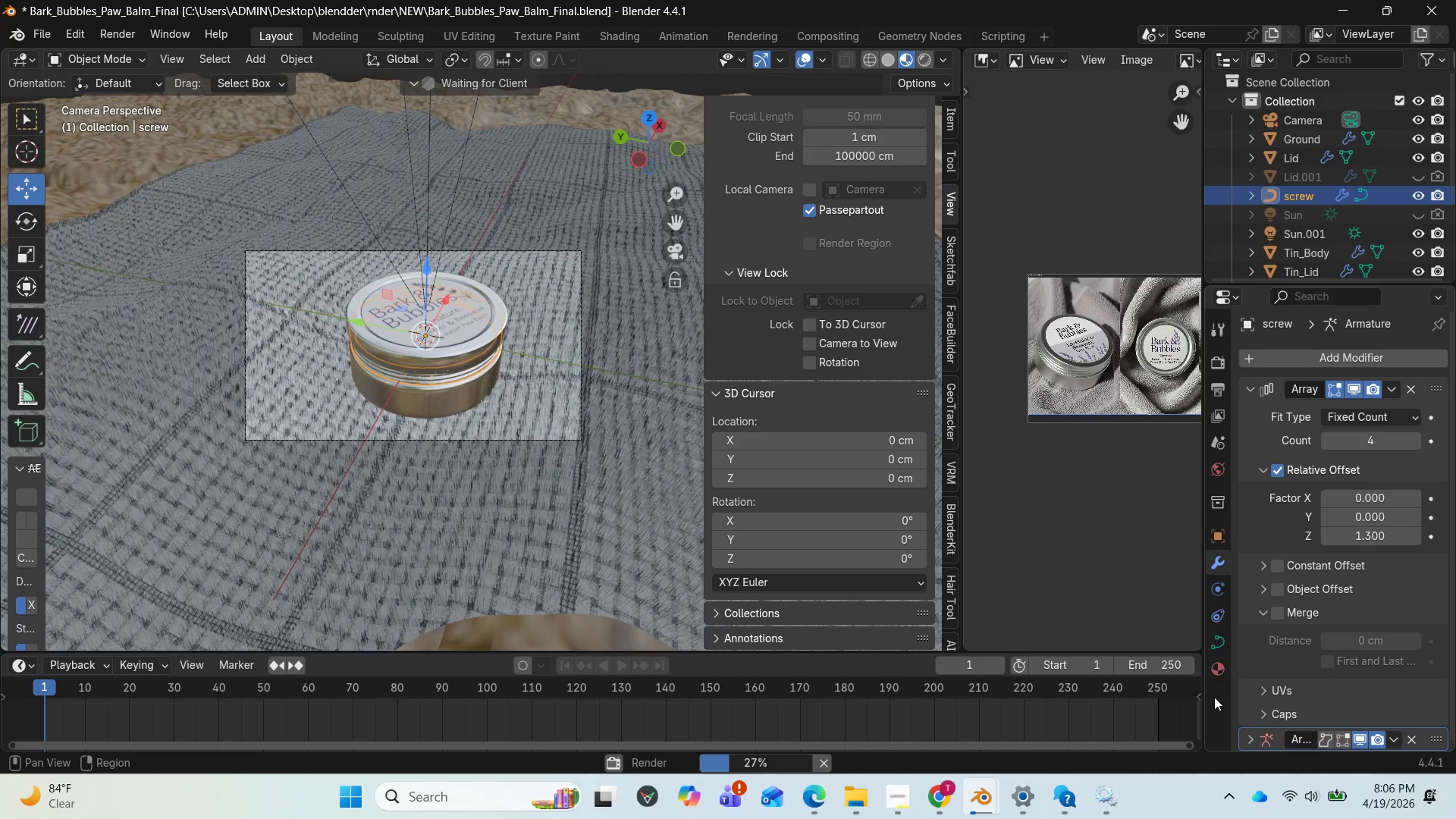 
left_click_drag(start_coordinate=[1205, 695], to_coordinate=[1171, 681])
 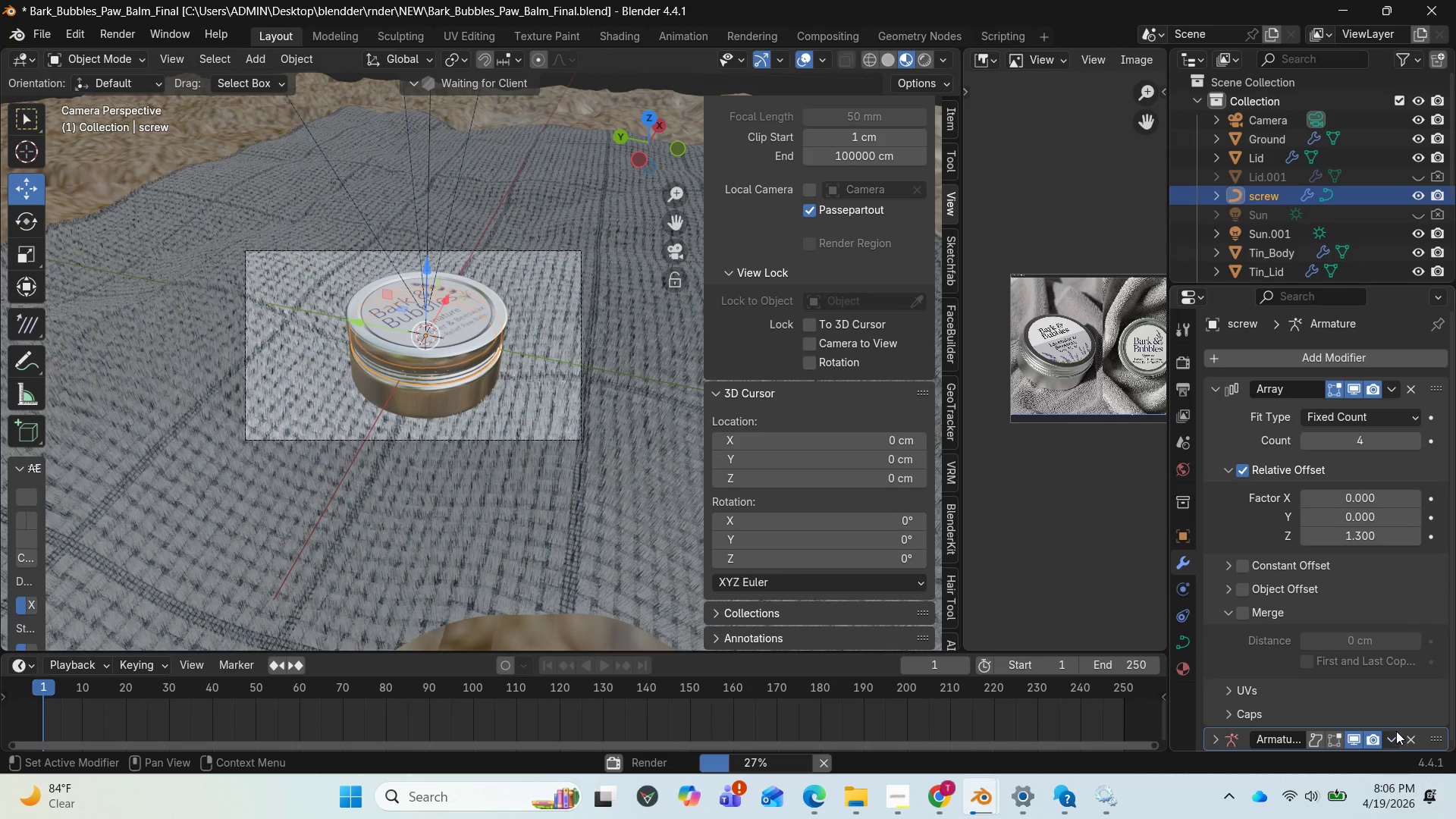 
mouse_move([1420, 713])
 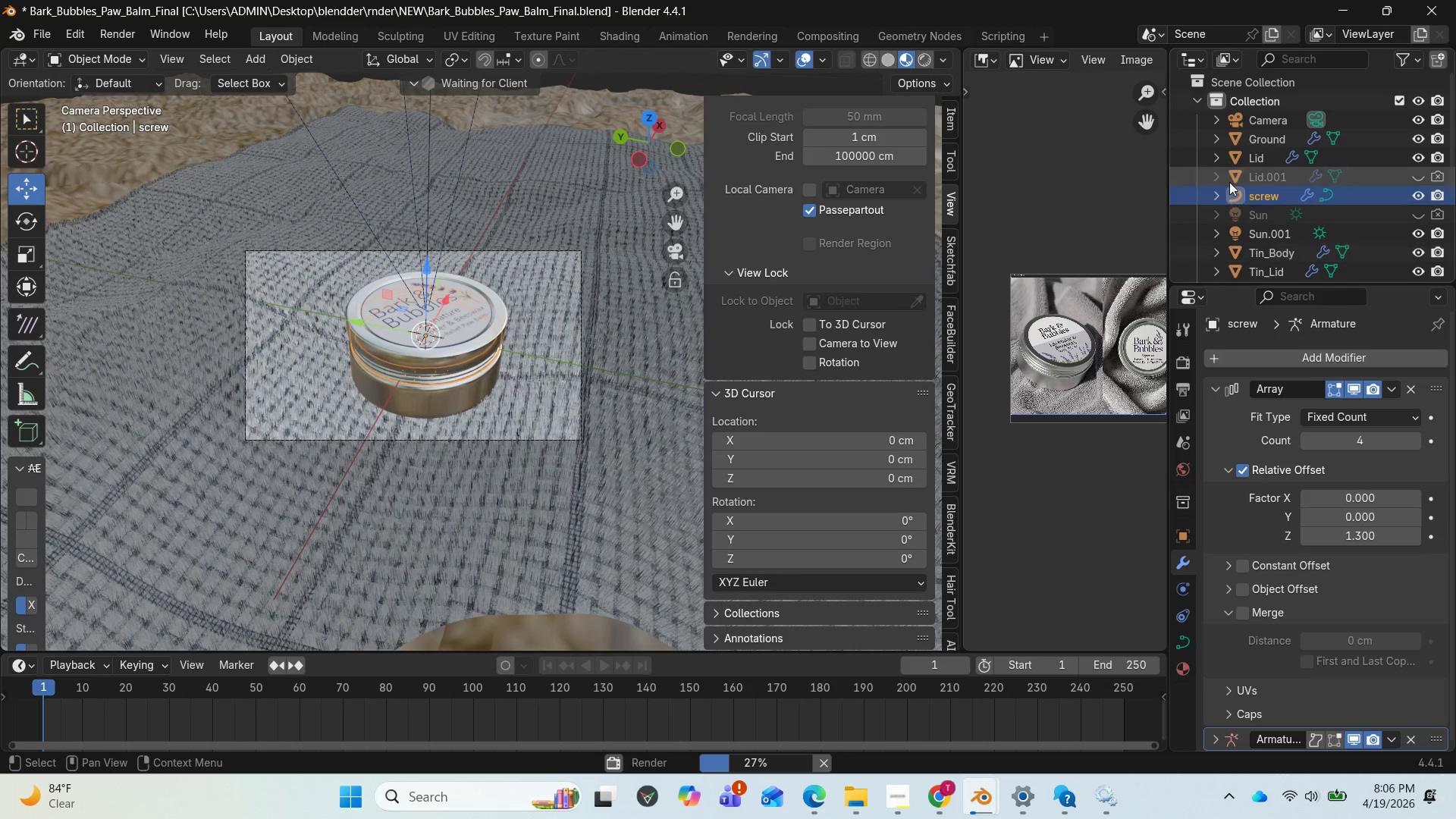 
scroll: coordinate [1266, 159], scroll_direction: up, amount: 2.0
 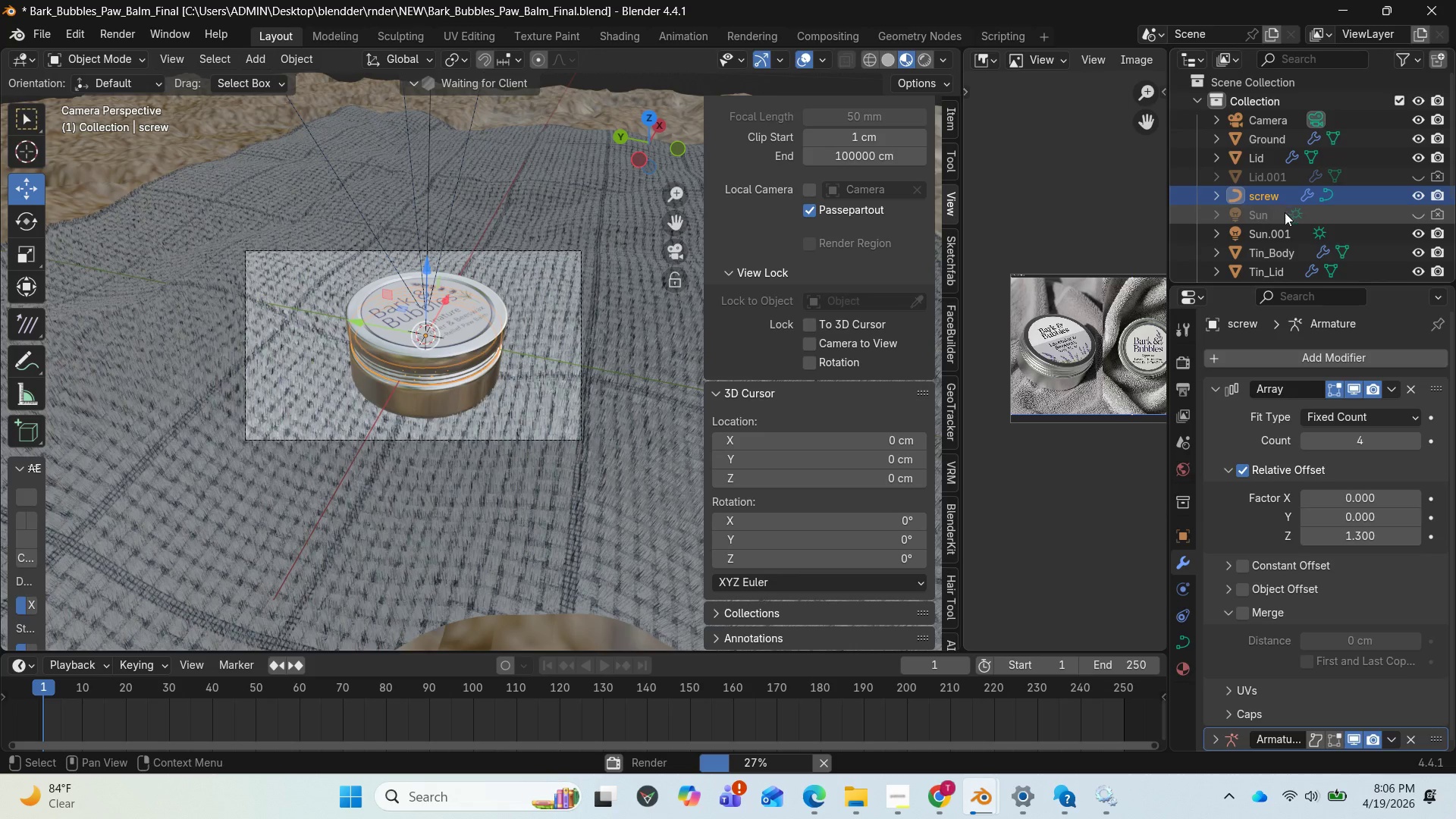 
scroll: coordinate [1283, 218], scroll_direction: down, amount: 2.0
 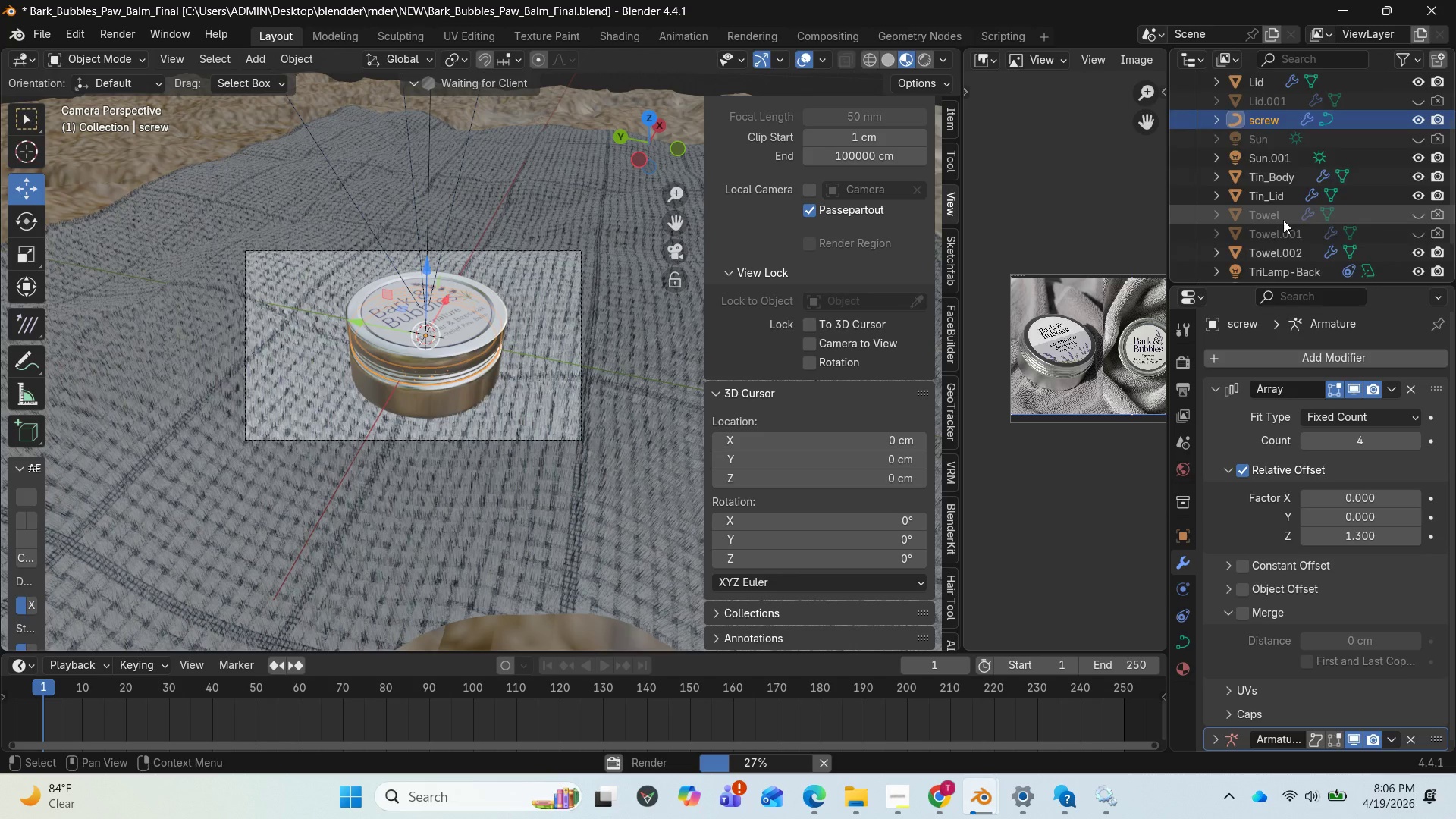 
scroll: coordinate [1283, 220], scroll_direction: up, amount: 2.0
 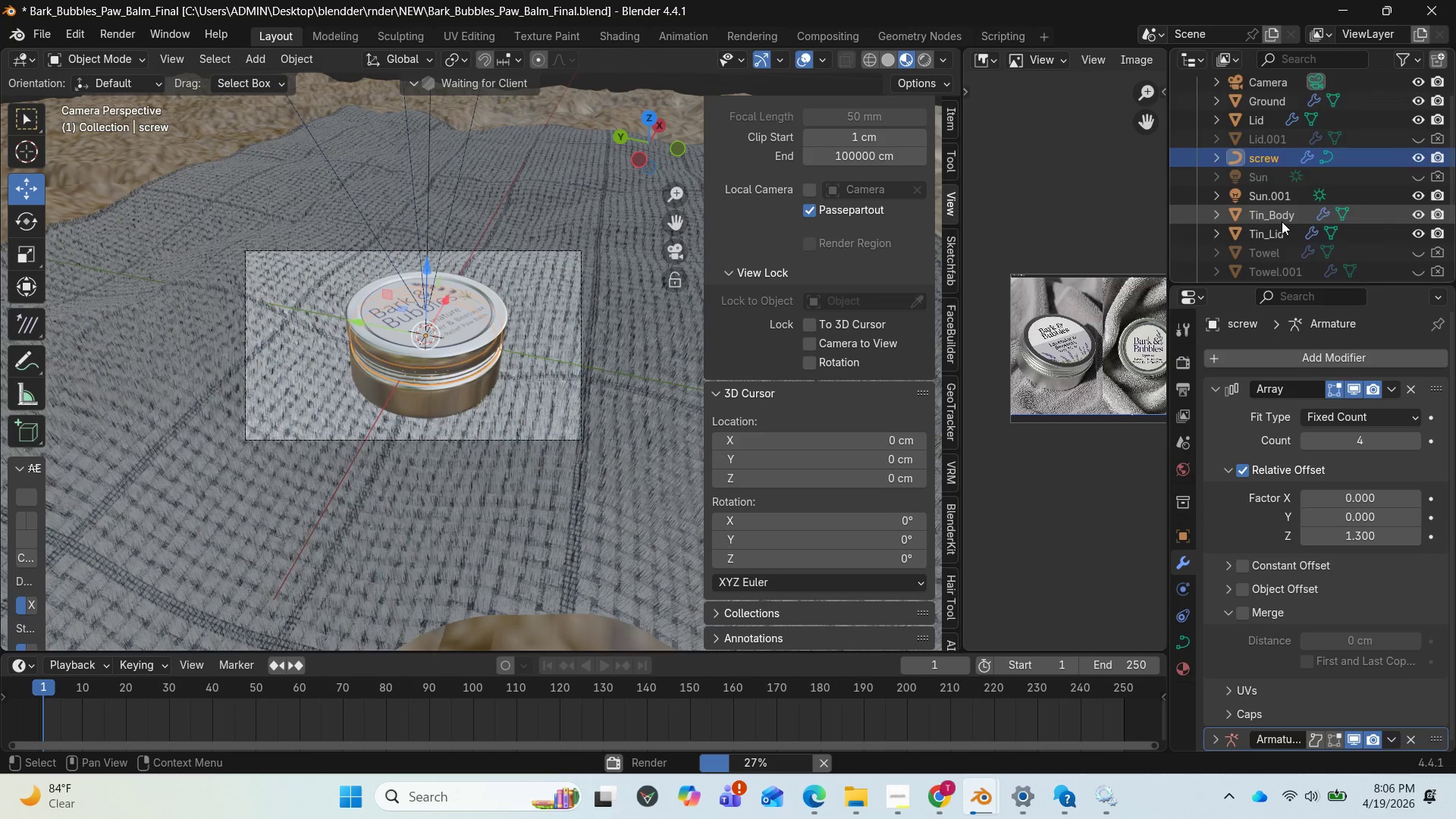 
scroll: coordinate [1277, 224], scroll_direction: down, amount: 4.0
 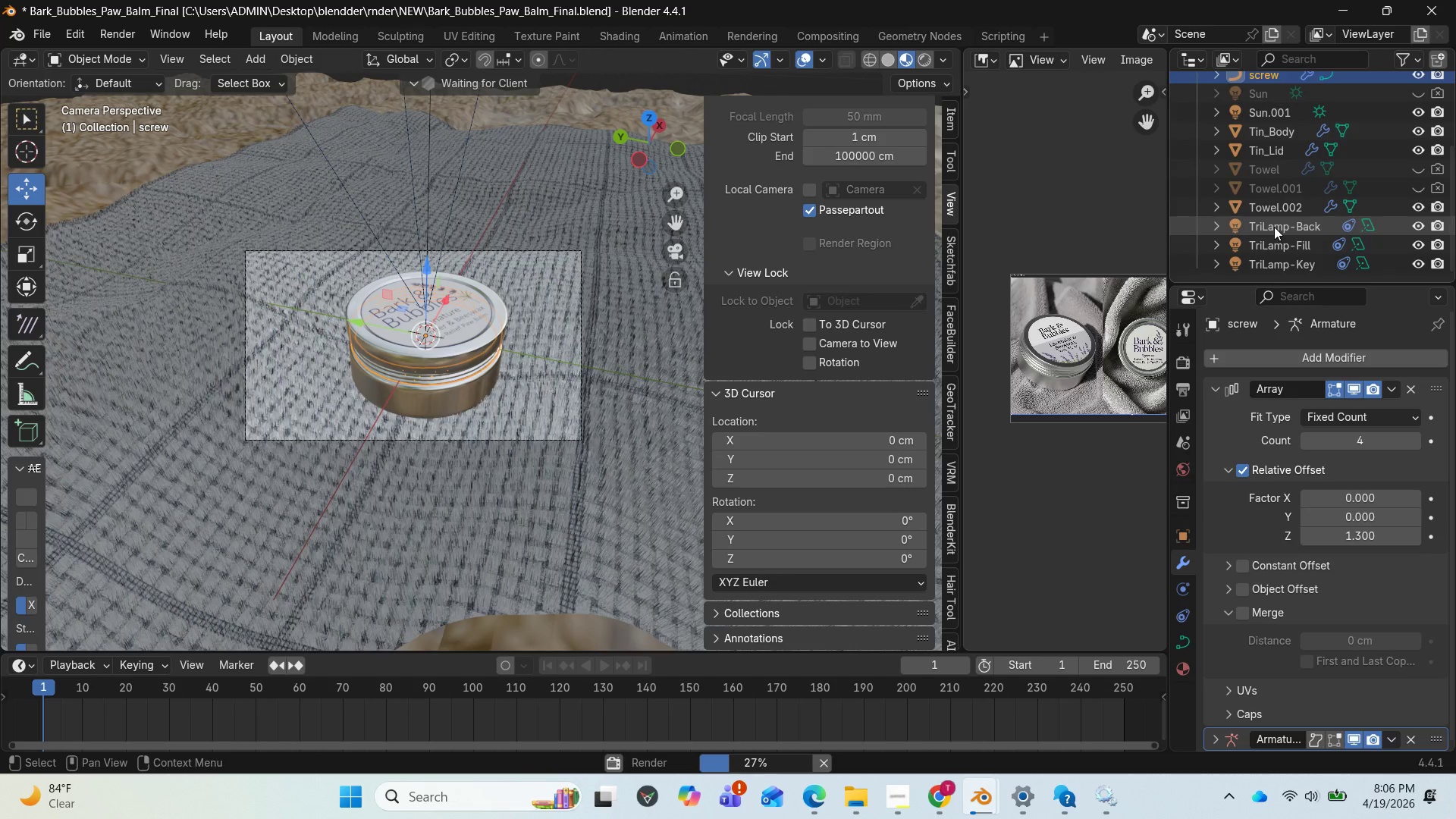 
scroll: coordinate [1280, 179], scroll_direction: up, amount: 3.0
 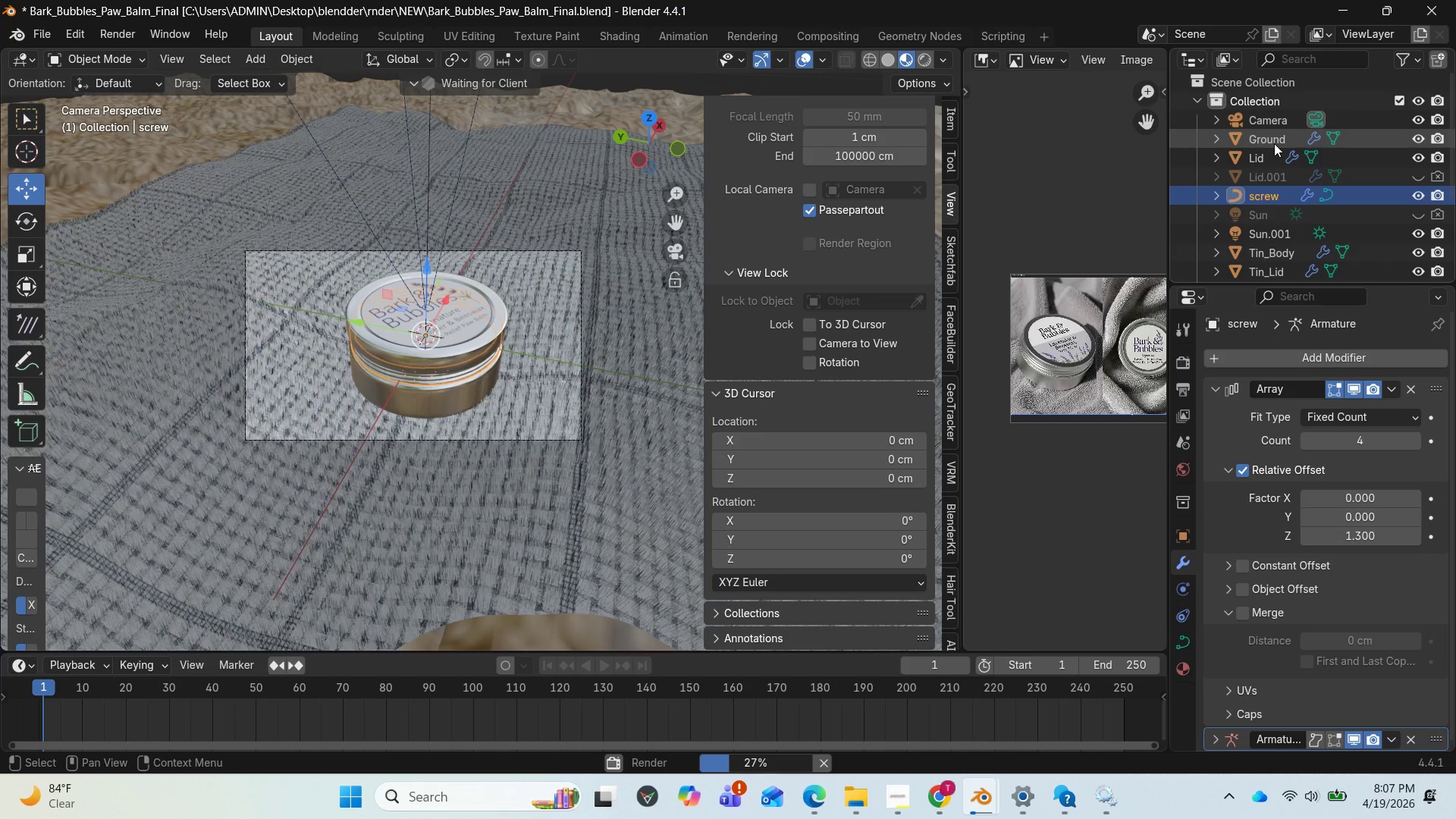 
scroll: coordinate [1405, 679], scroll_direction: down, amount: 5.0
 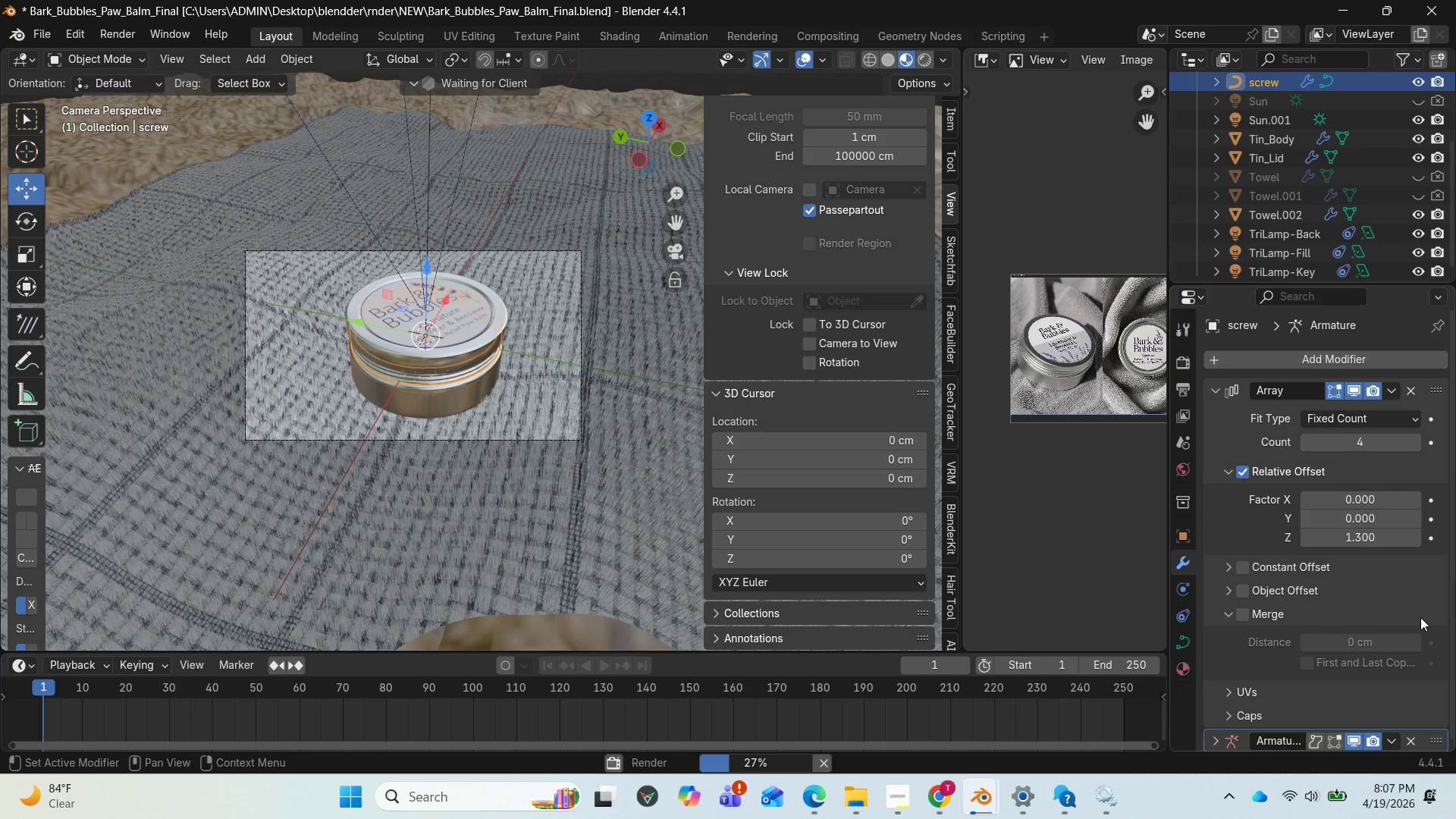 
scroll: coordinate [1423, 634], scroll_direction: up, amount: 1.0
 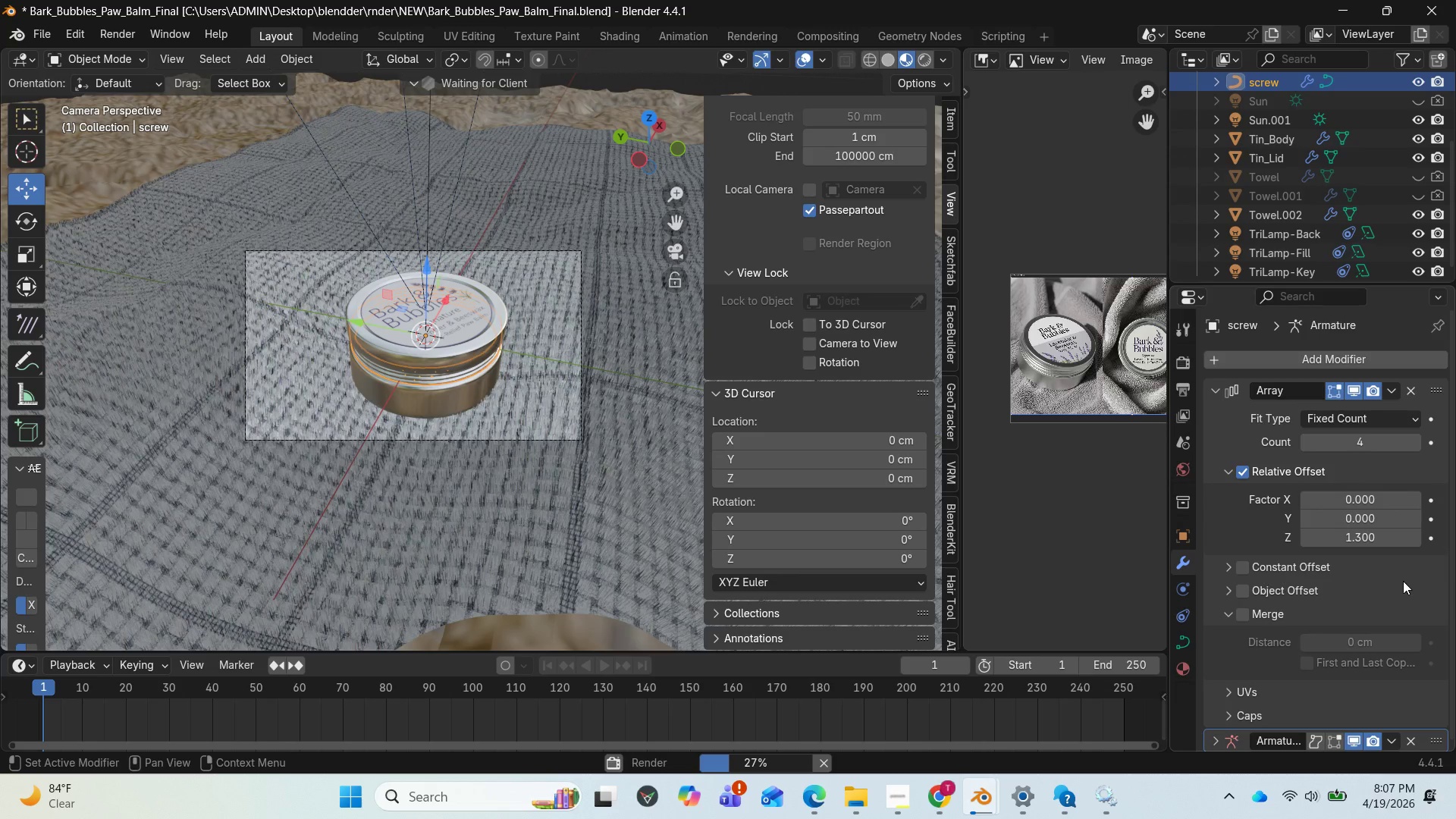 
scroll: coordinate [1403, 581], scroll_direction: down, amount: 2.0
 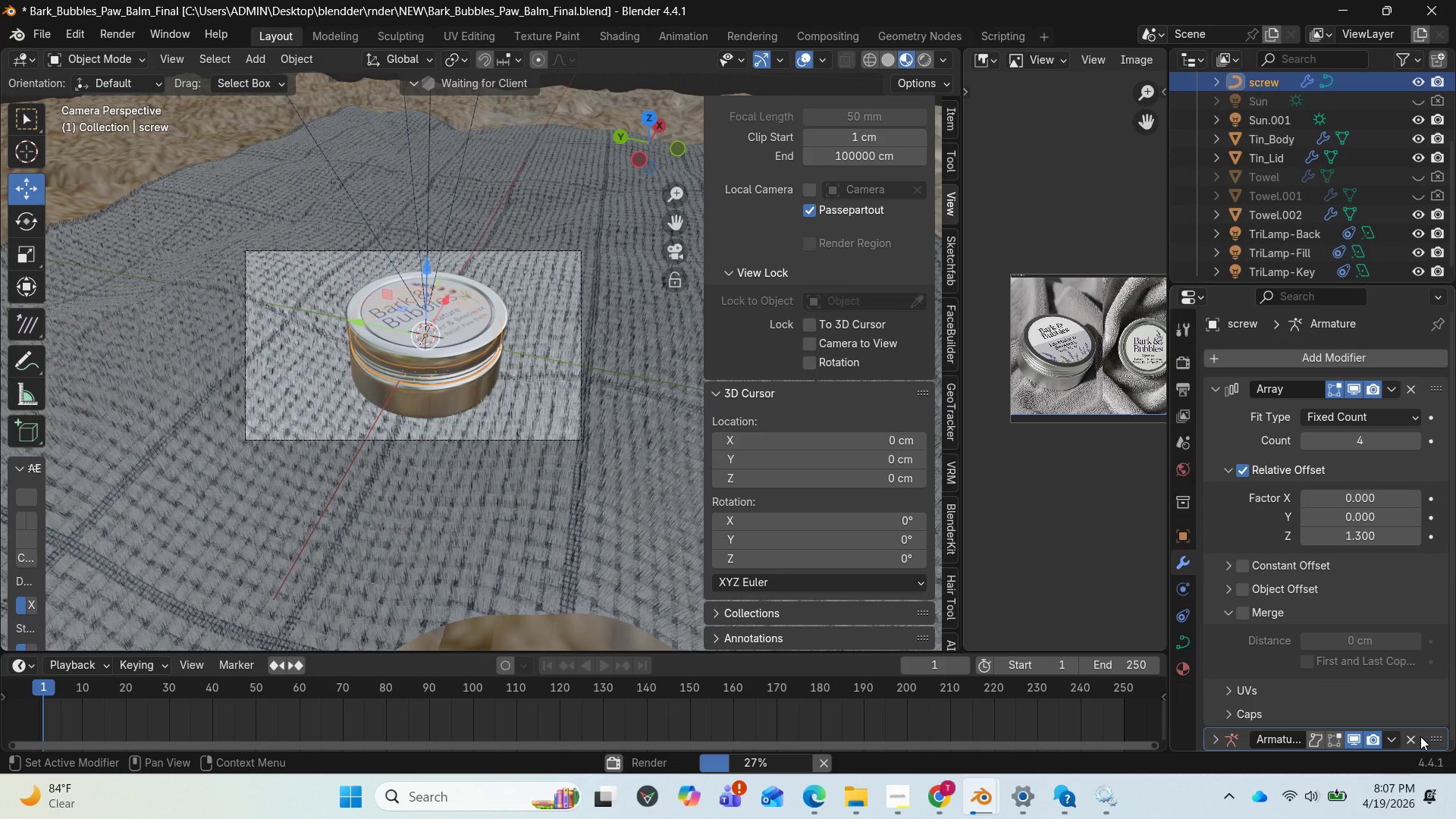 
left_click([1415, 739])
 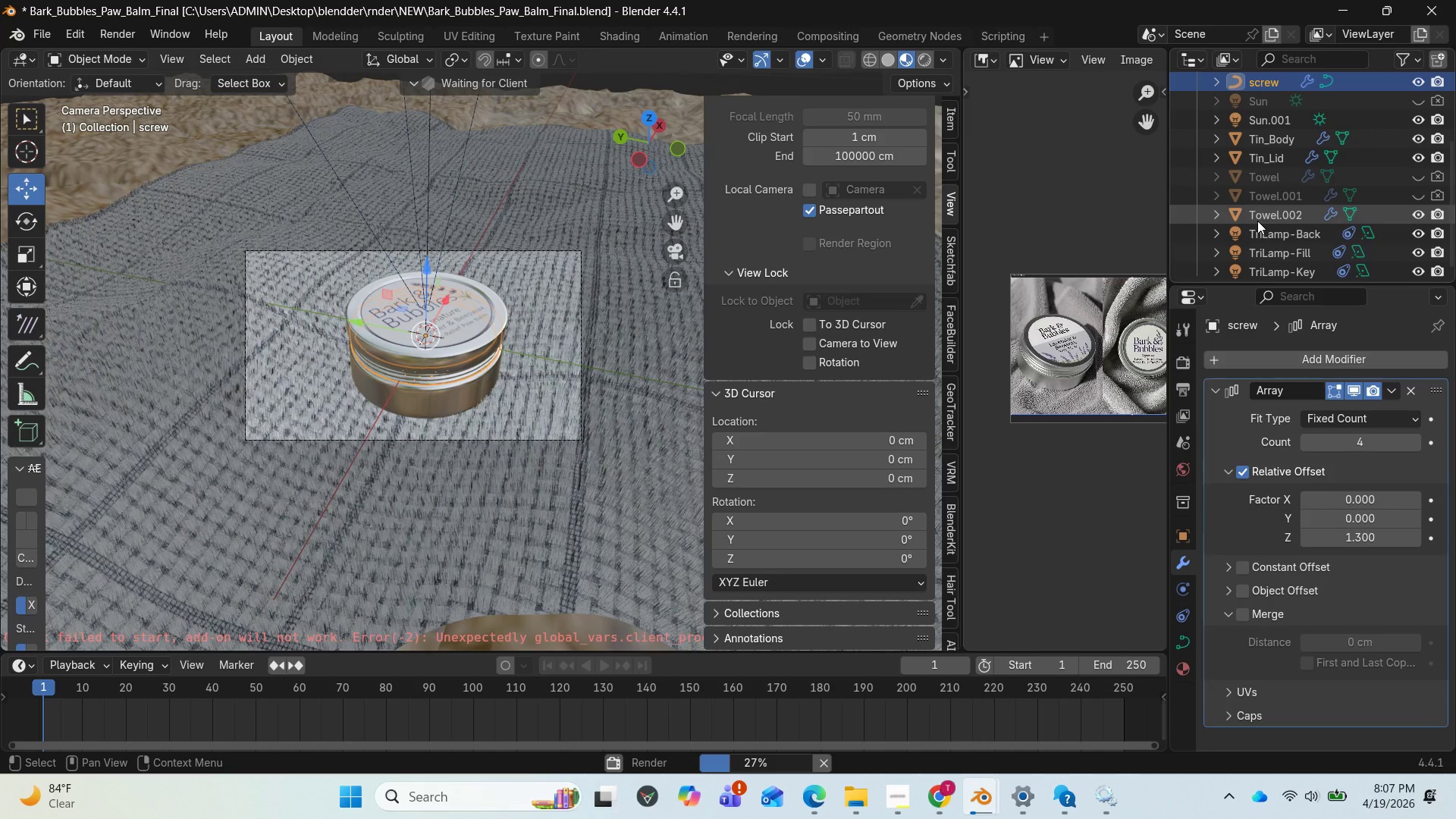 
scroll: coordinate [1264, 229], scroll_direction: up, amount: 3.0
 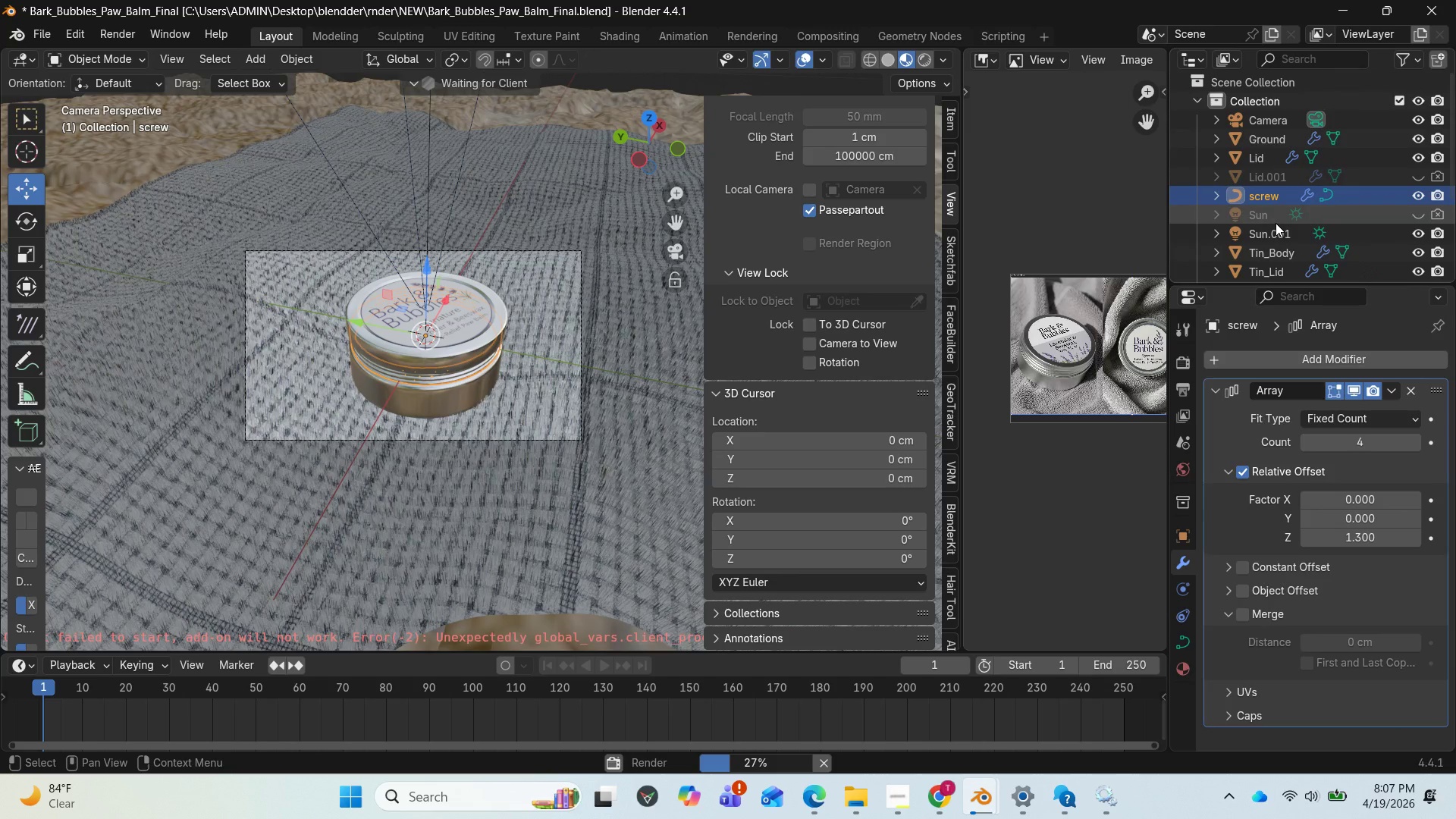 
scroll: coordinate [1276, 223], scroll_direction: down, amount: 1.0
 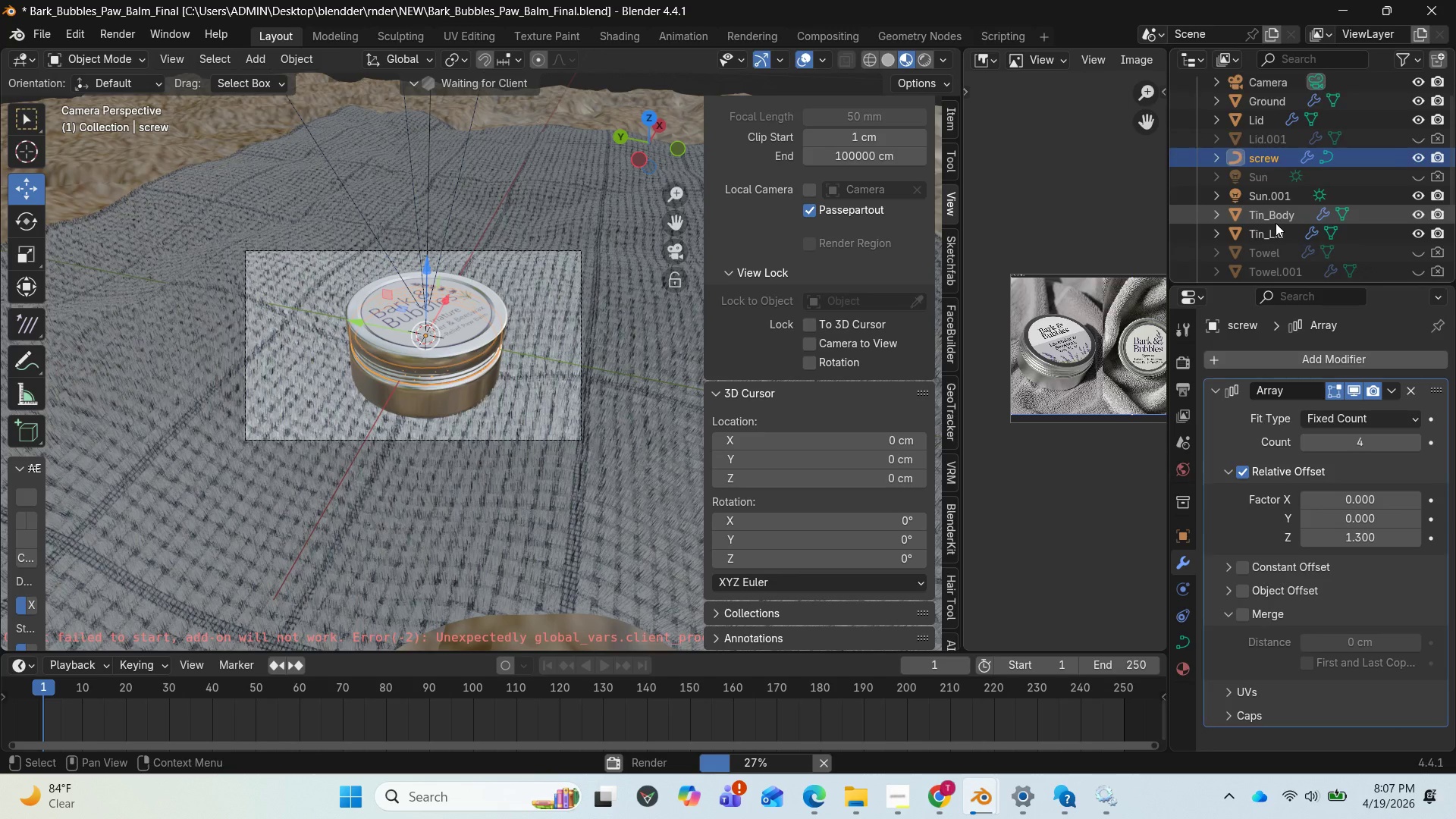 
scroll: coordinate [1276, 223], scroll_direction: up, amount: 2.0
 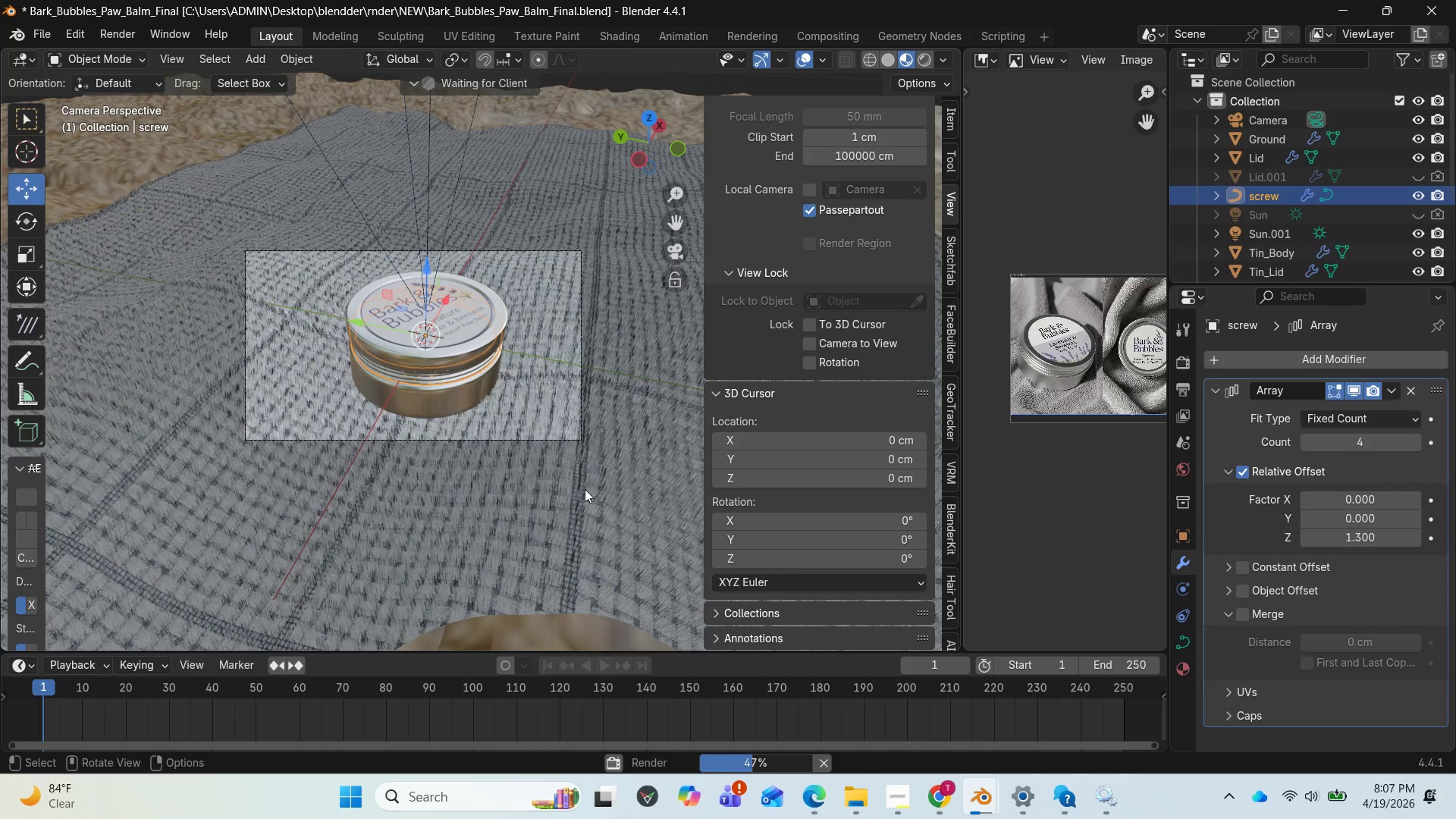 
wait(21.21)
 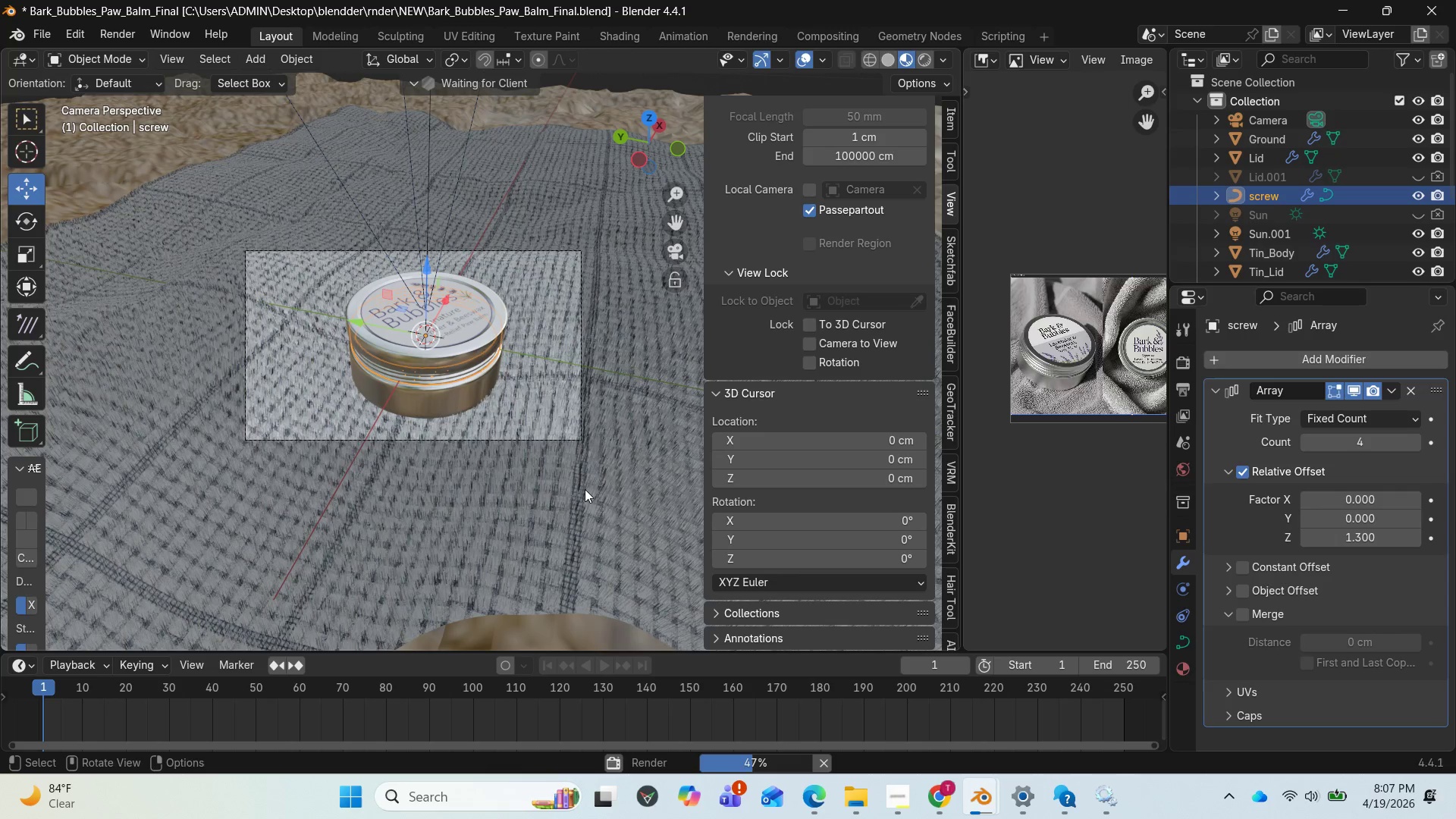 
left_click([1052, 703])
 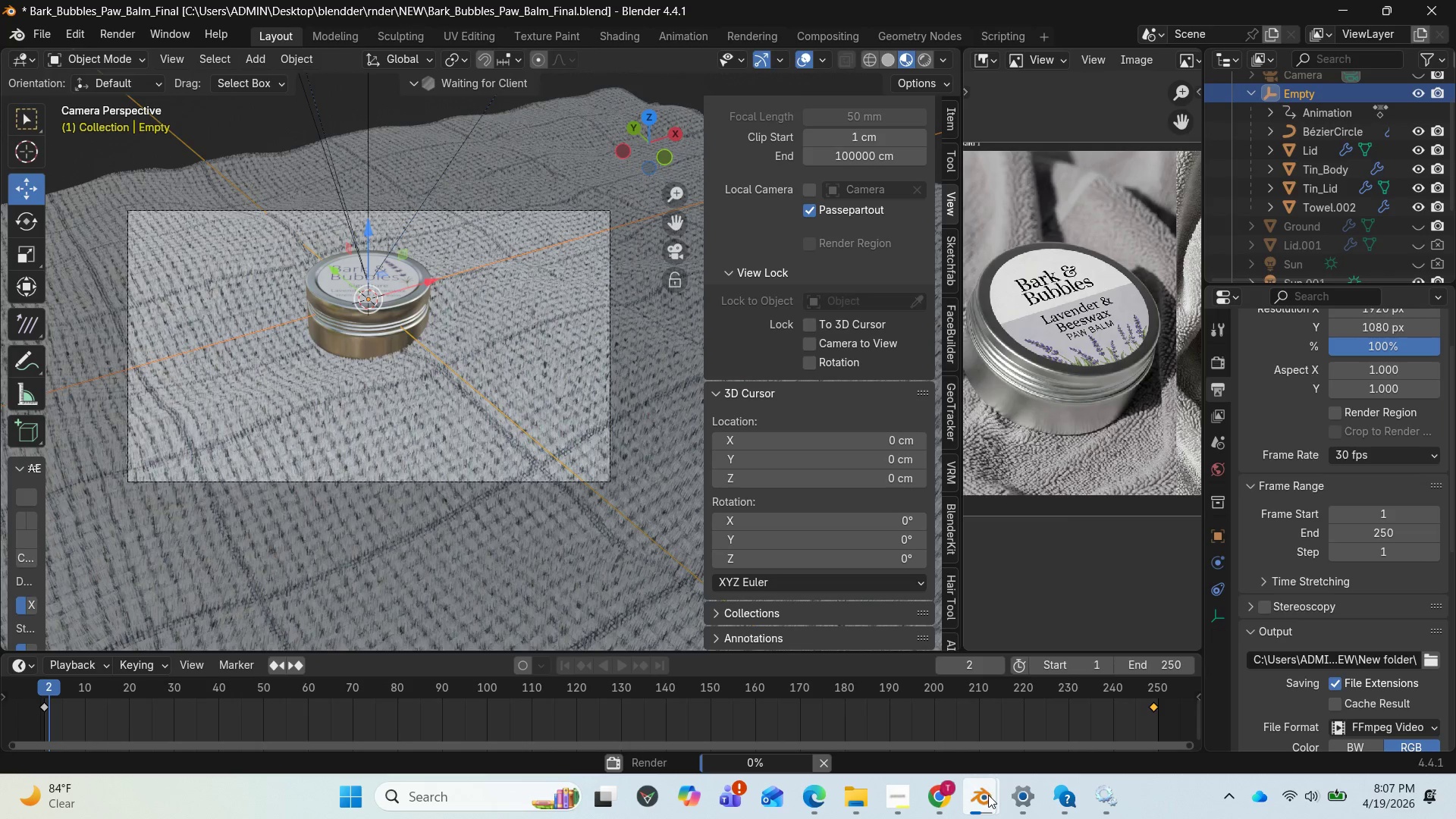 
left_click([875, 695])